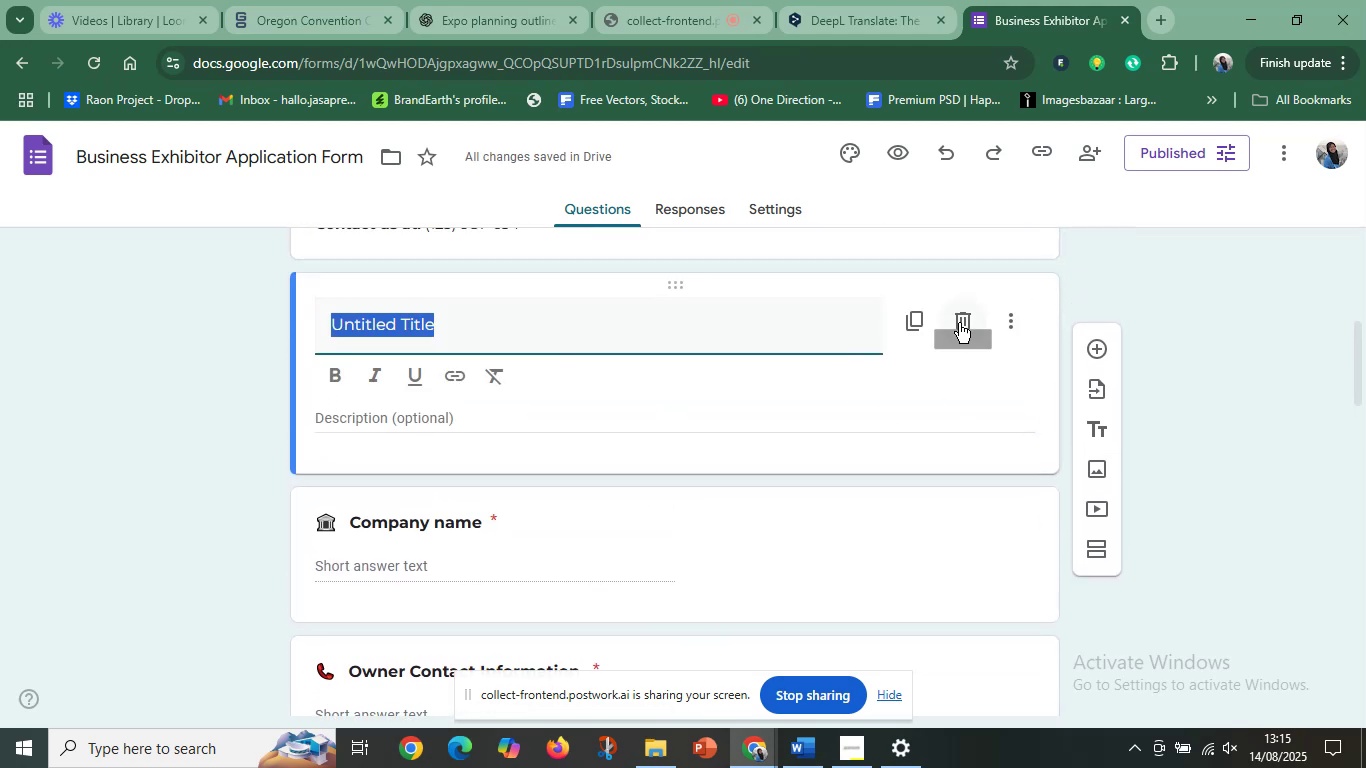 
left_click([959, 323])
 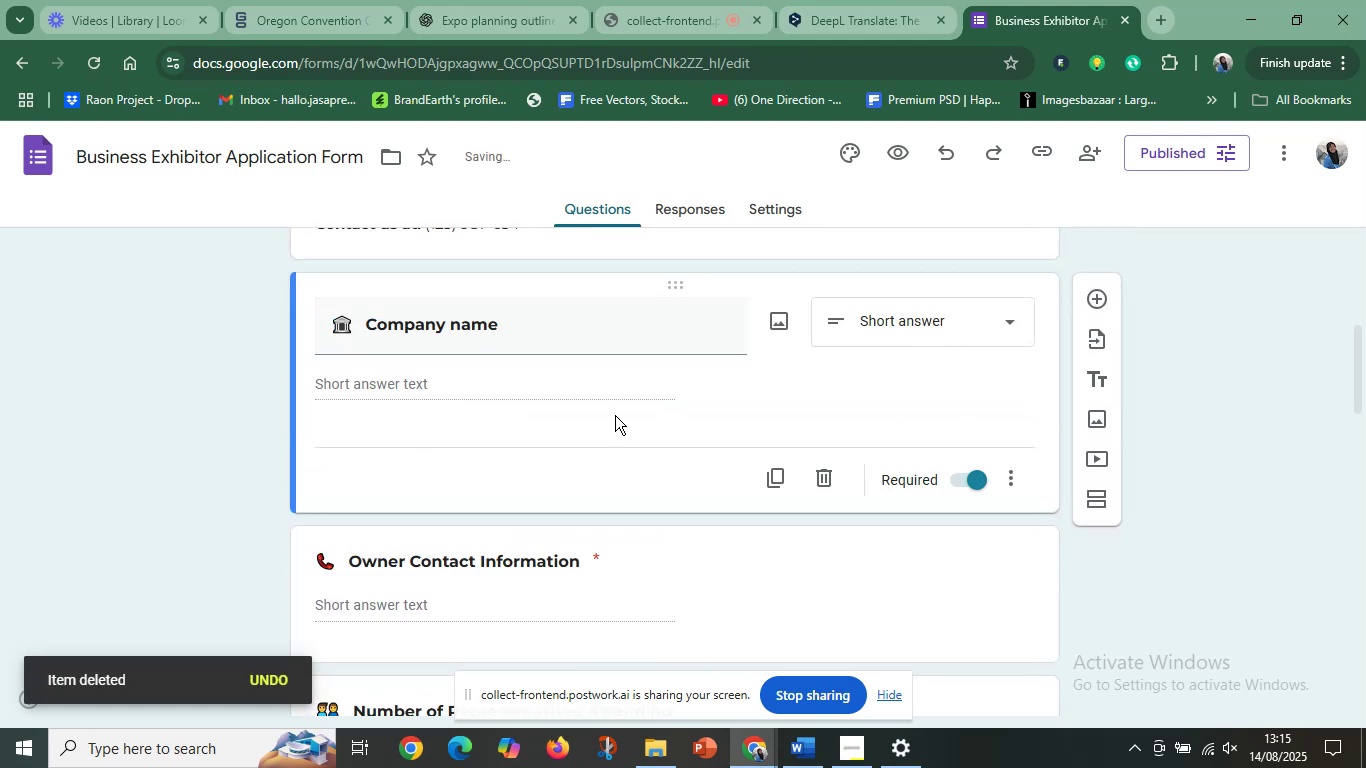 
scroll: coordinate [586, 423], scroll_direction: up, amount: 5.0
 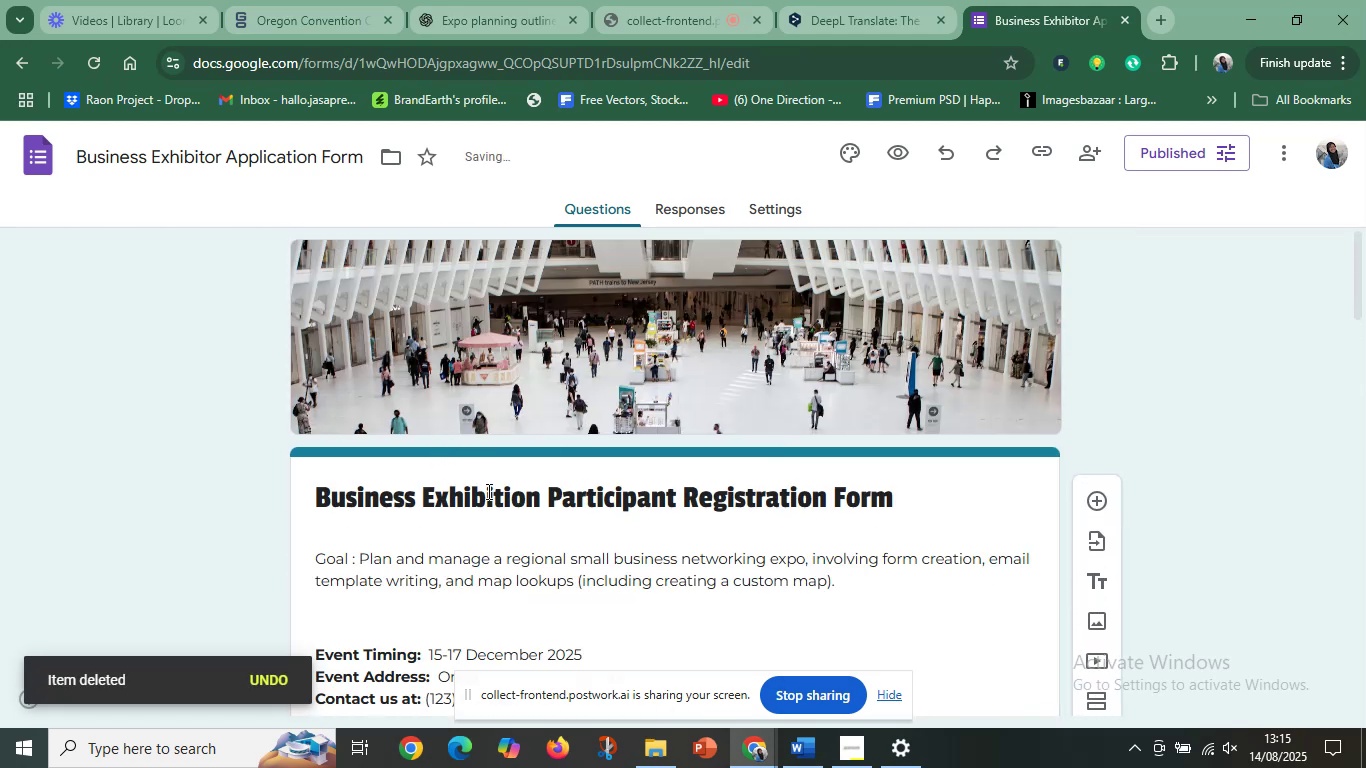 
scroll: coordinate [554, 501], scroll_direction: down, amount: 1.0
 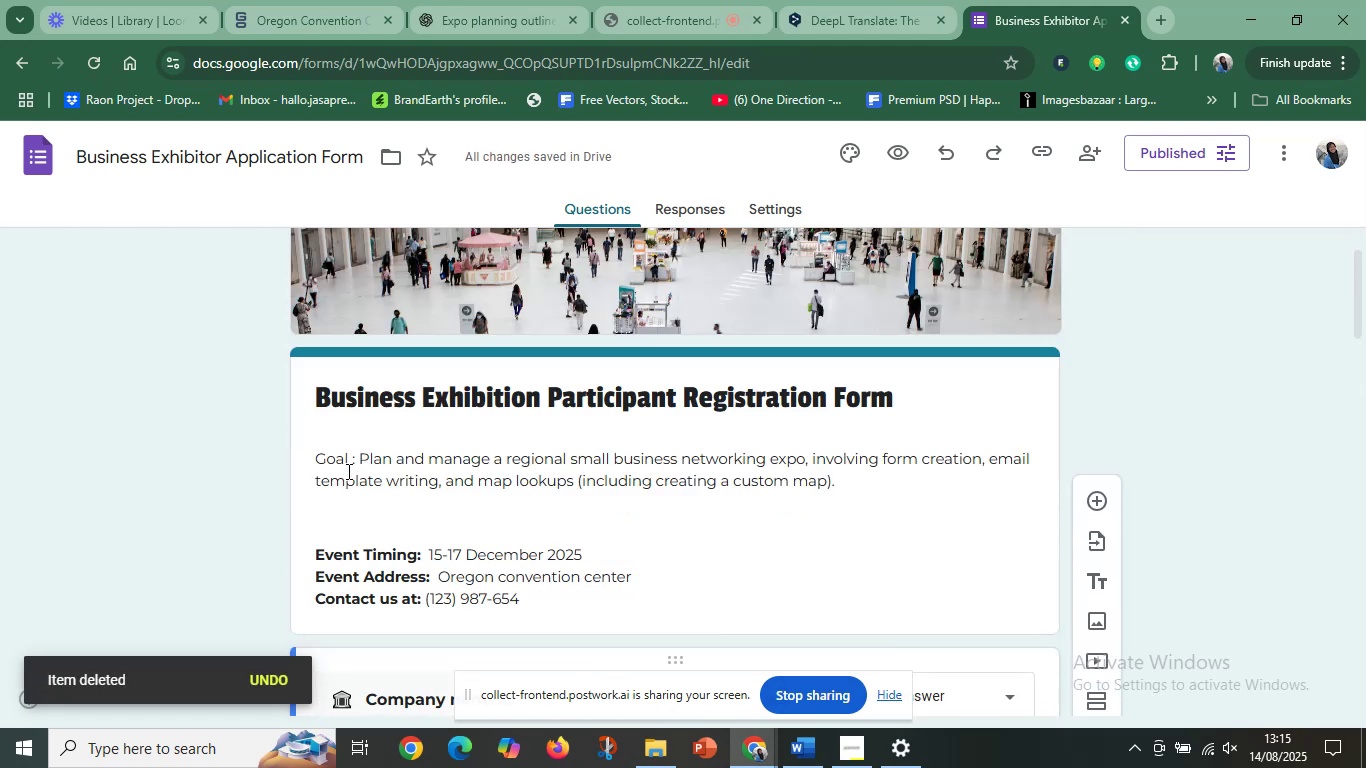 
left_click([351, 464])
 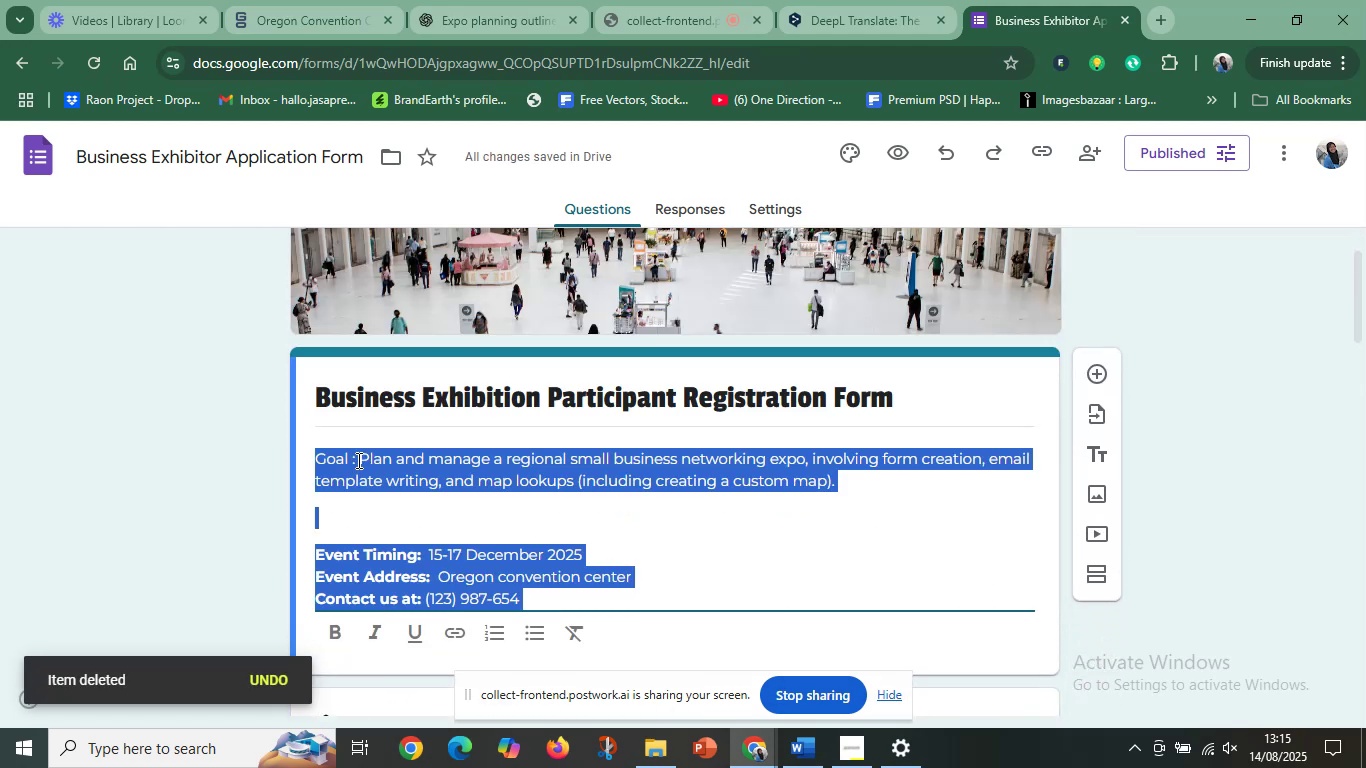 
left_click([366, 457])
 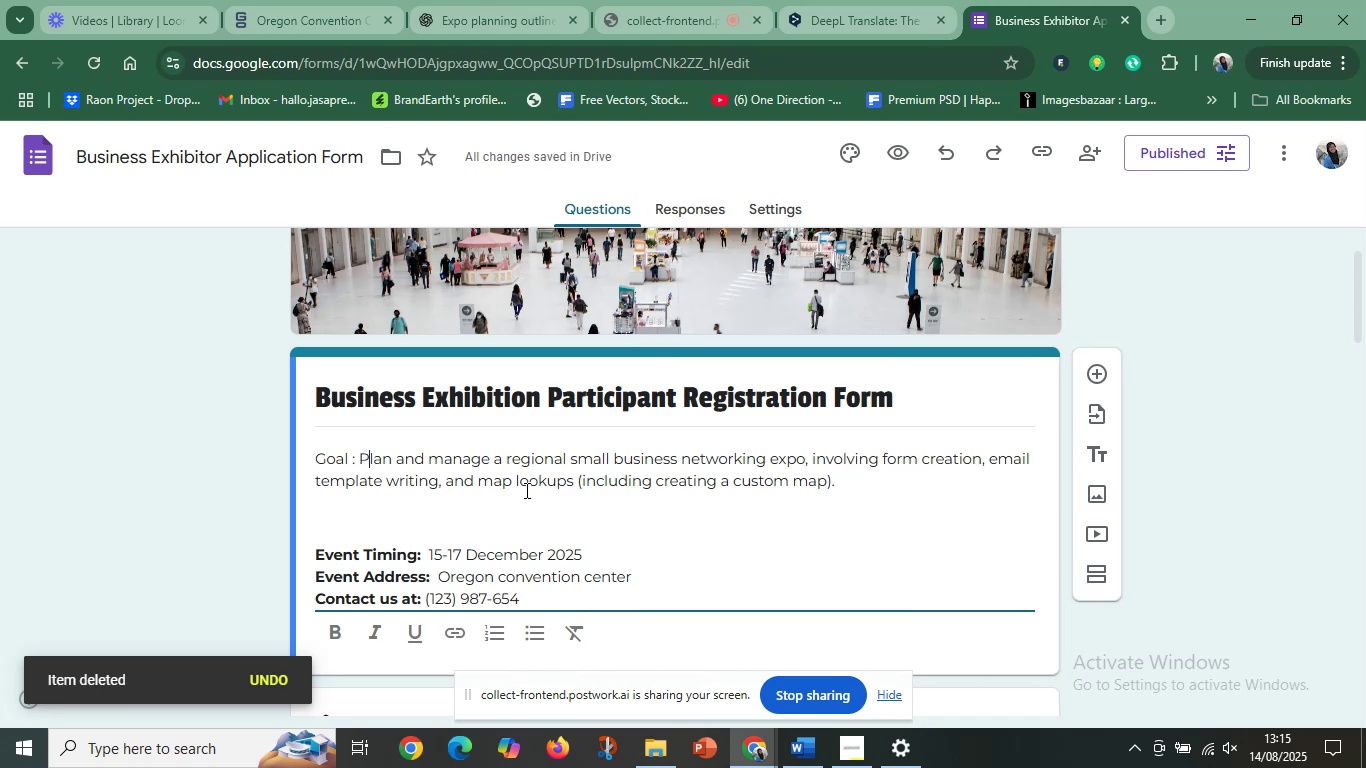 
scroll: coordinate [661, 508], scroll_direction: down, amount: 2.0
 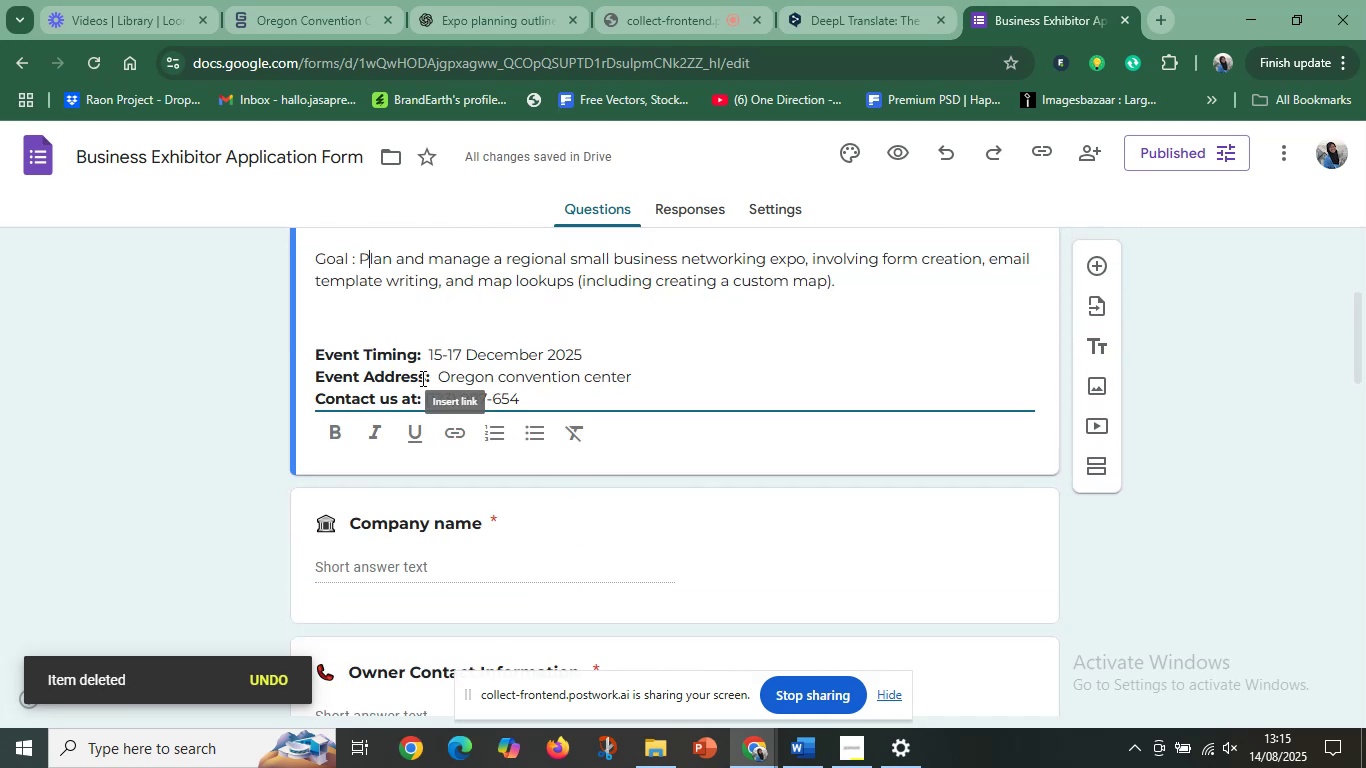 
left_click([420, 368])
 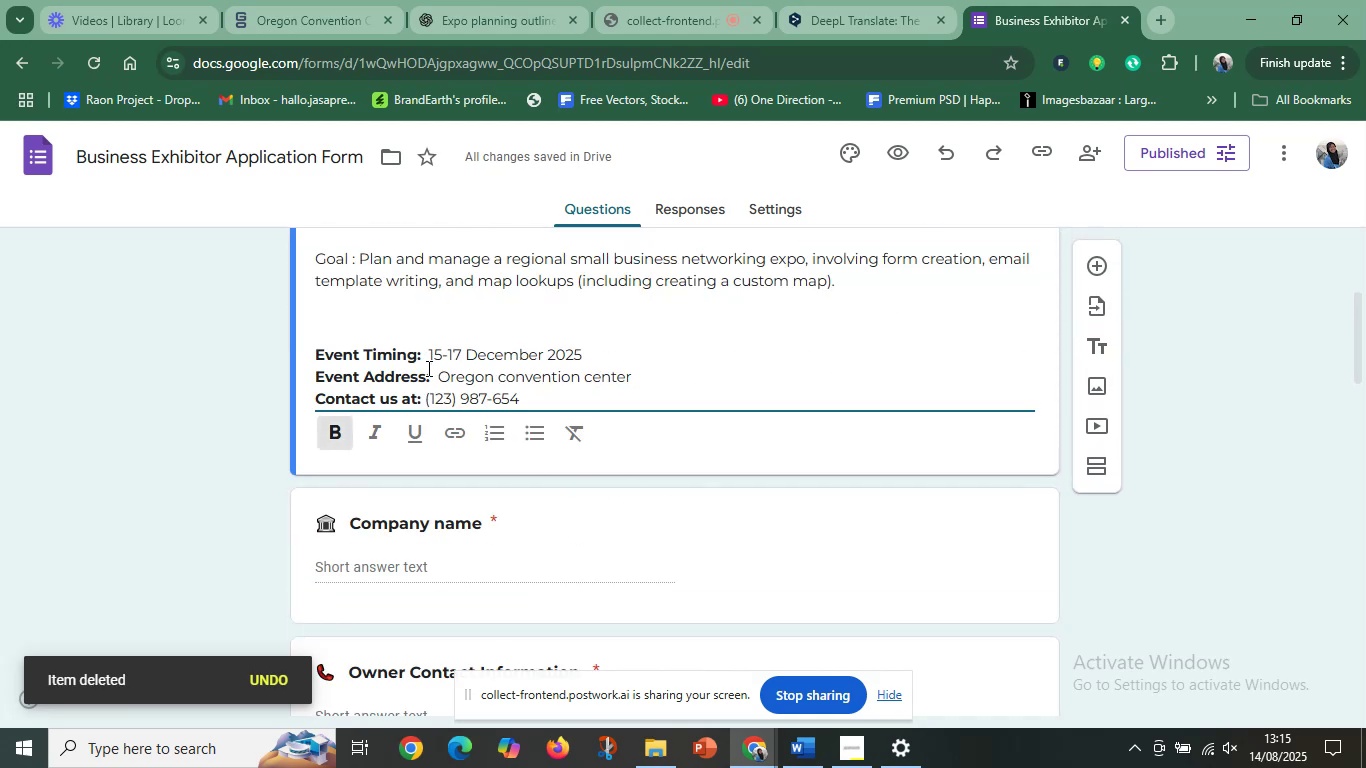 
scroll: coordinate [404, 387], scroll_direction: up, amount: 2.0
 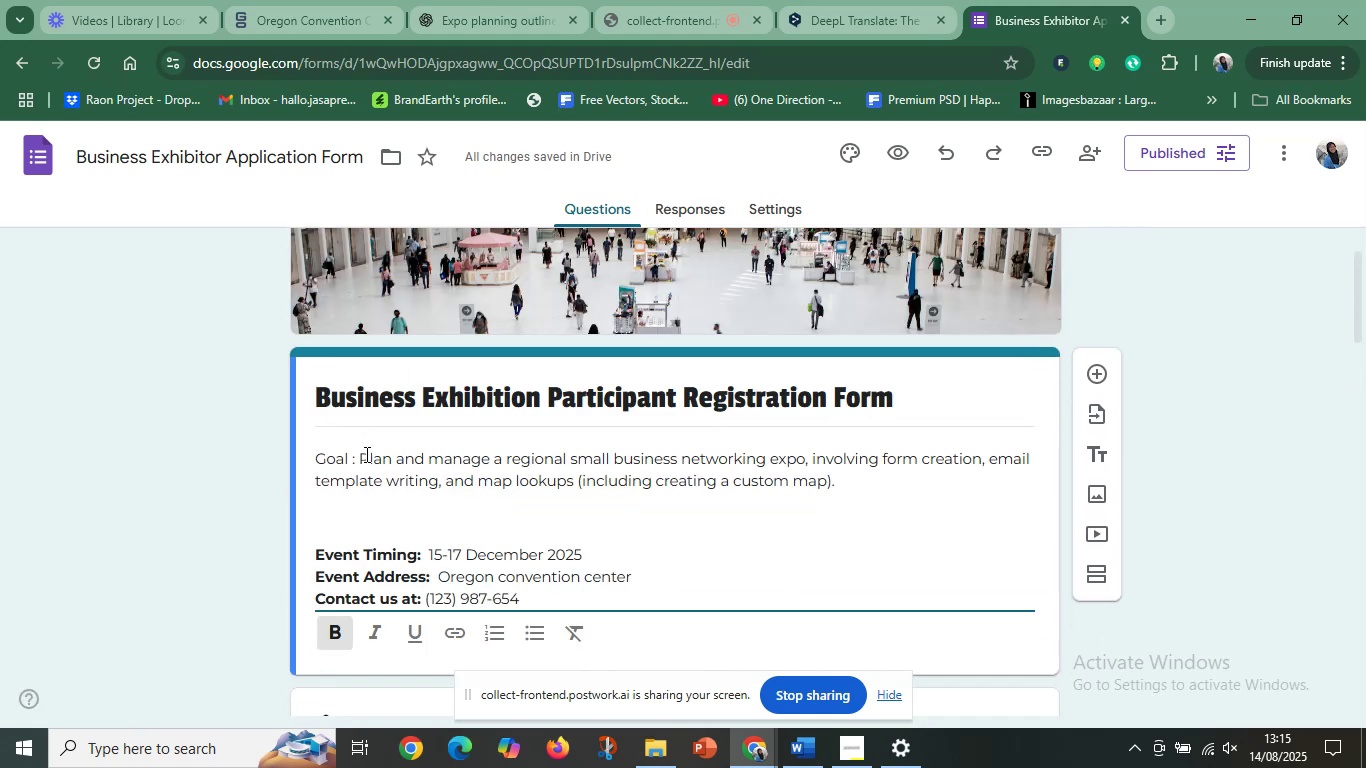 
left_click_drag(start_coordinate=[356, 456], to_coordinate=[262, 459])
 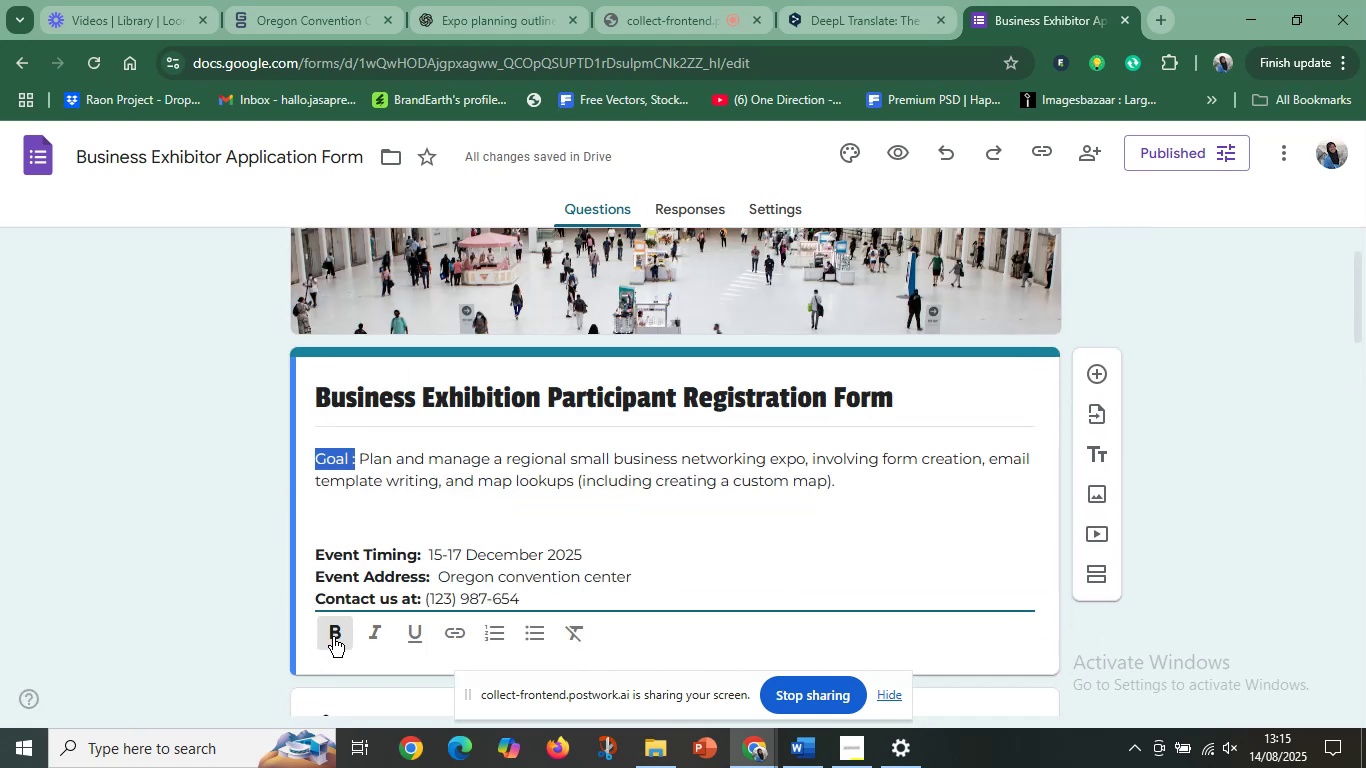 
left_click([333, 640])
 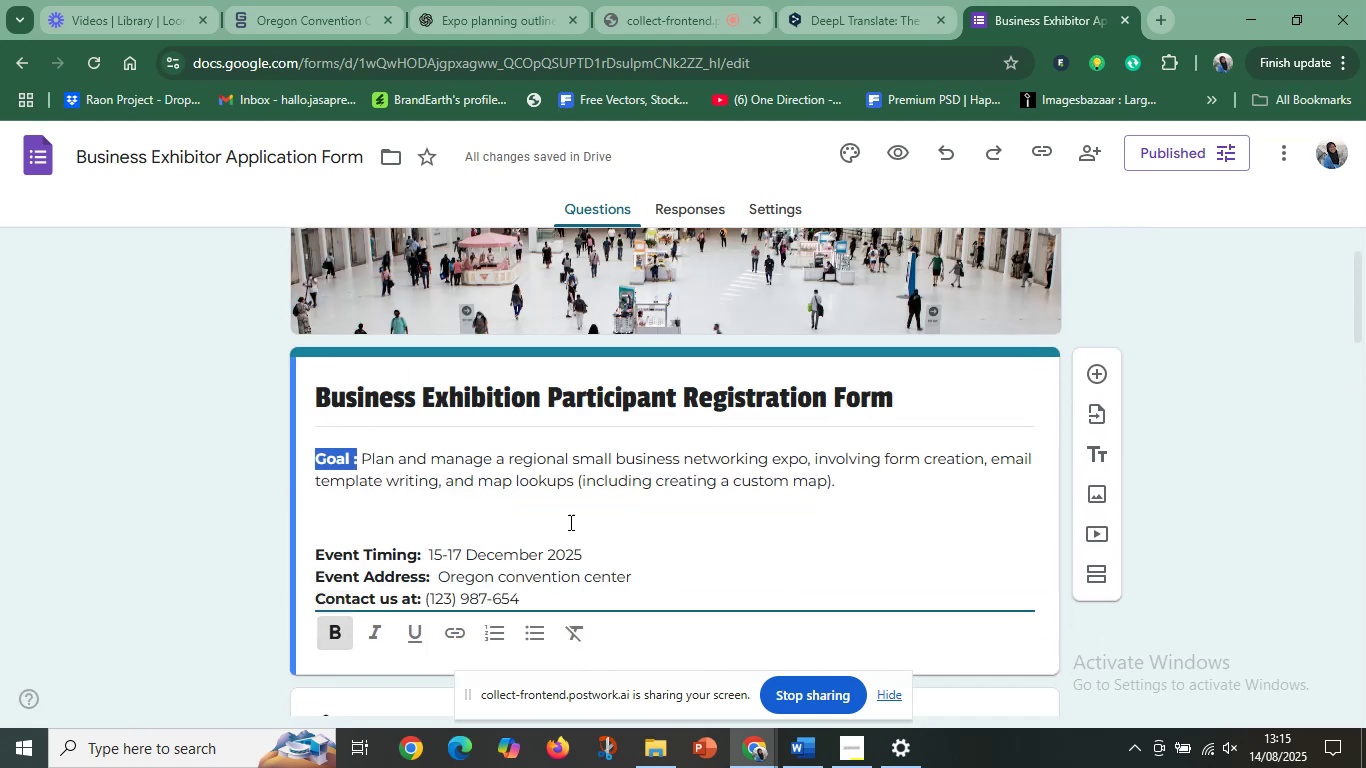 
left_click([572, 521])
 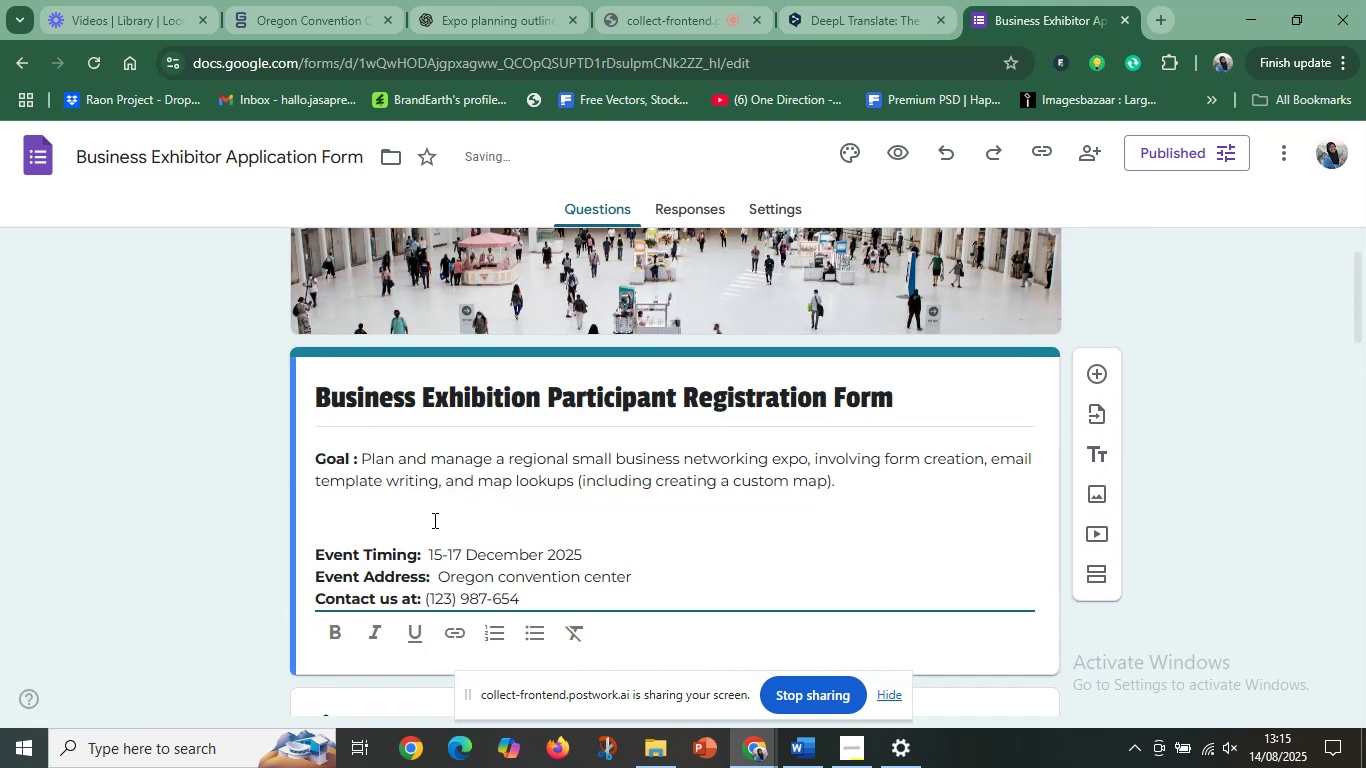 
scroll: coordinate [594, 517], scroll_direction: down, amount: 5.0
 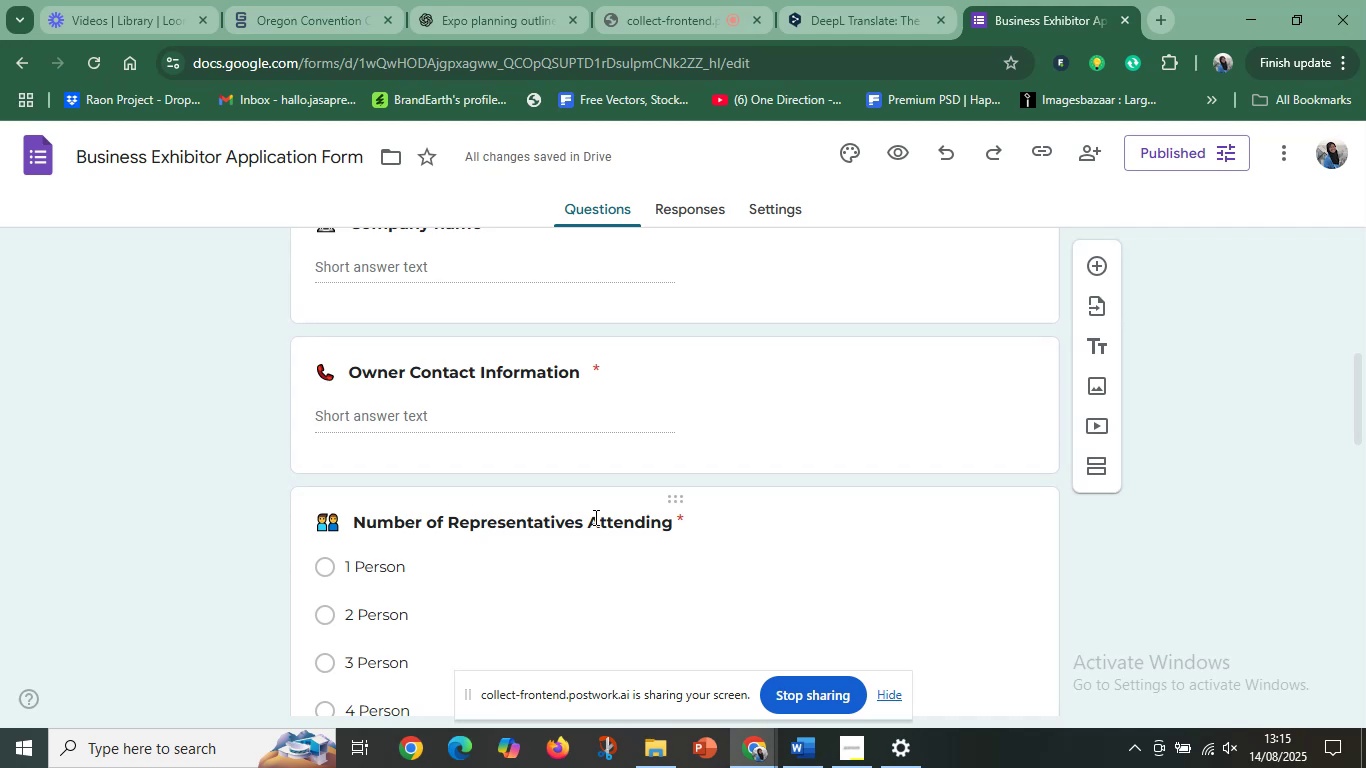 
wait(6.92)
 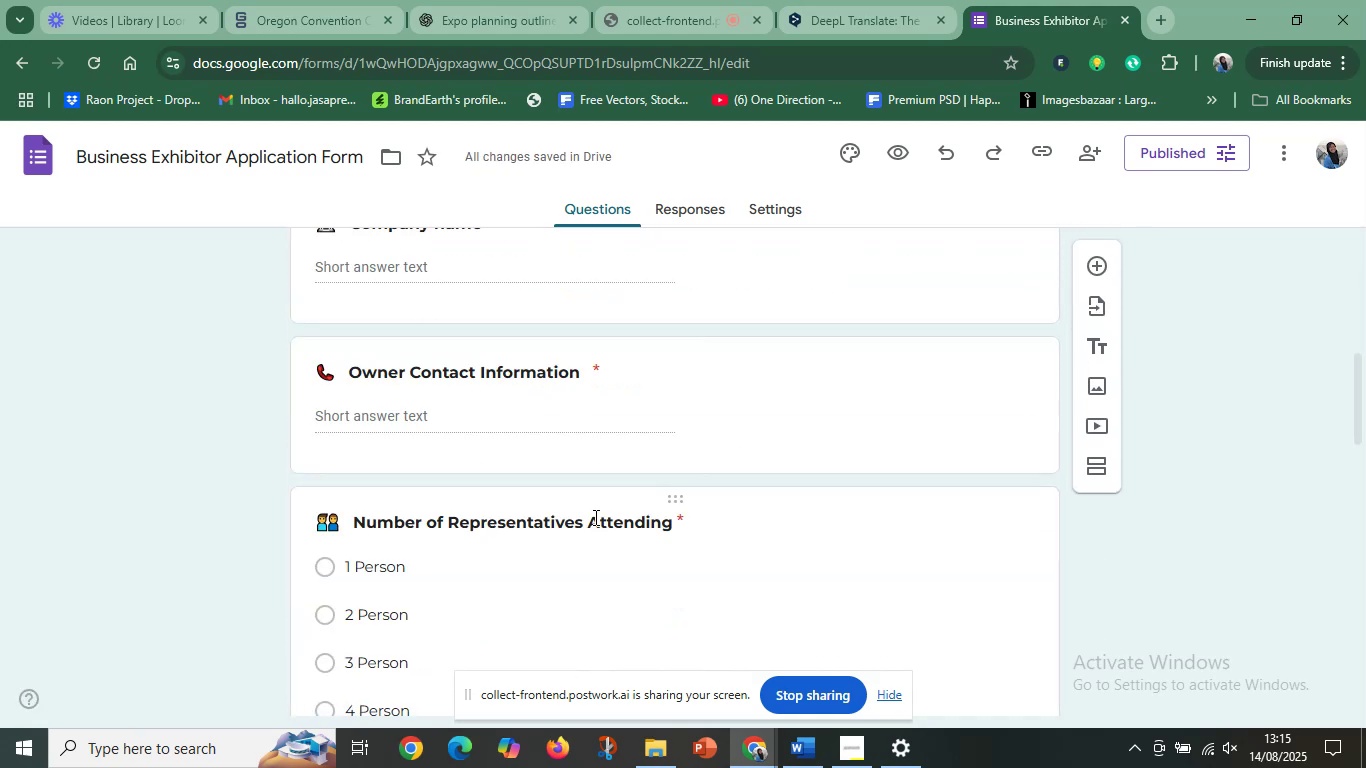 
scroll: coordinate [465, 484], scroll_direction: down, amount: 12.0
 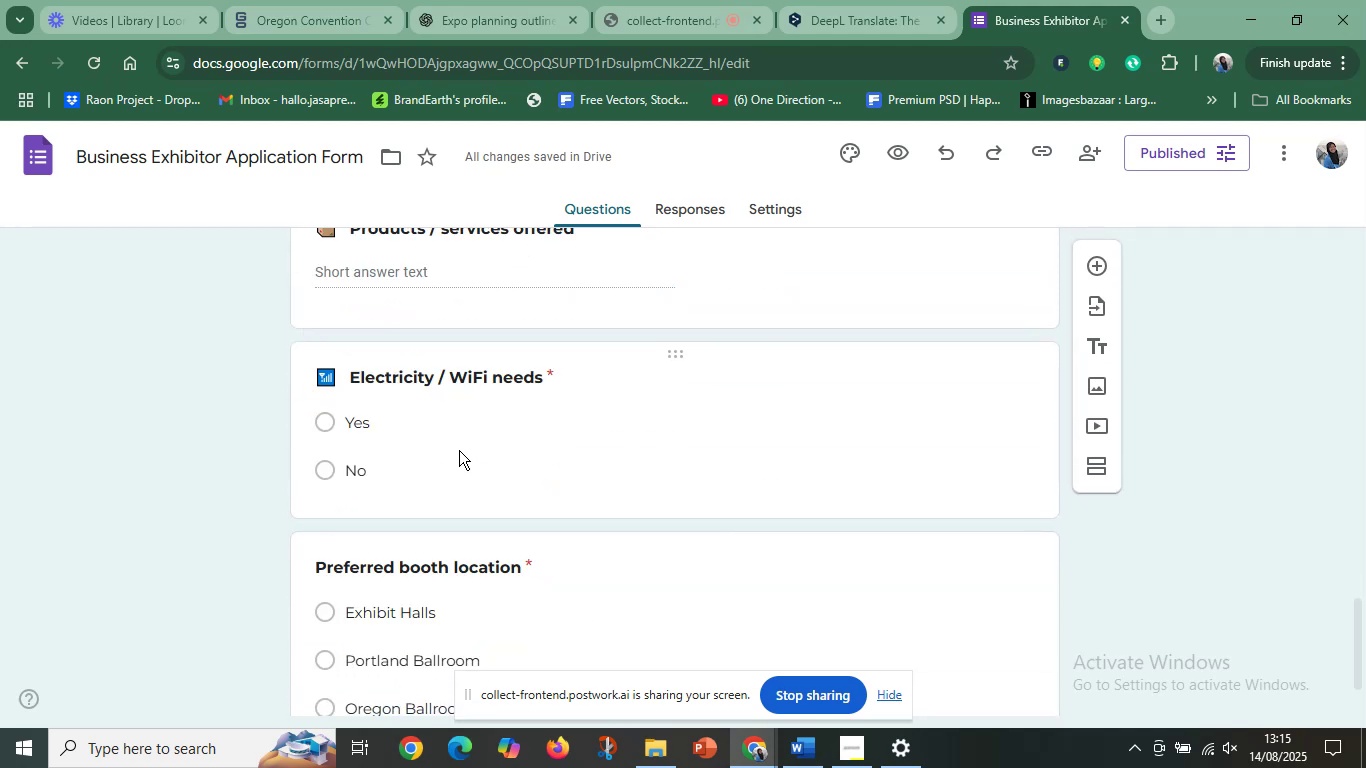 
scroll: coordinate [459, 448], scroll_direction: up, amount: 1.0
 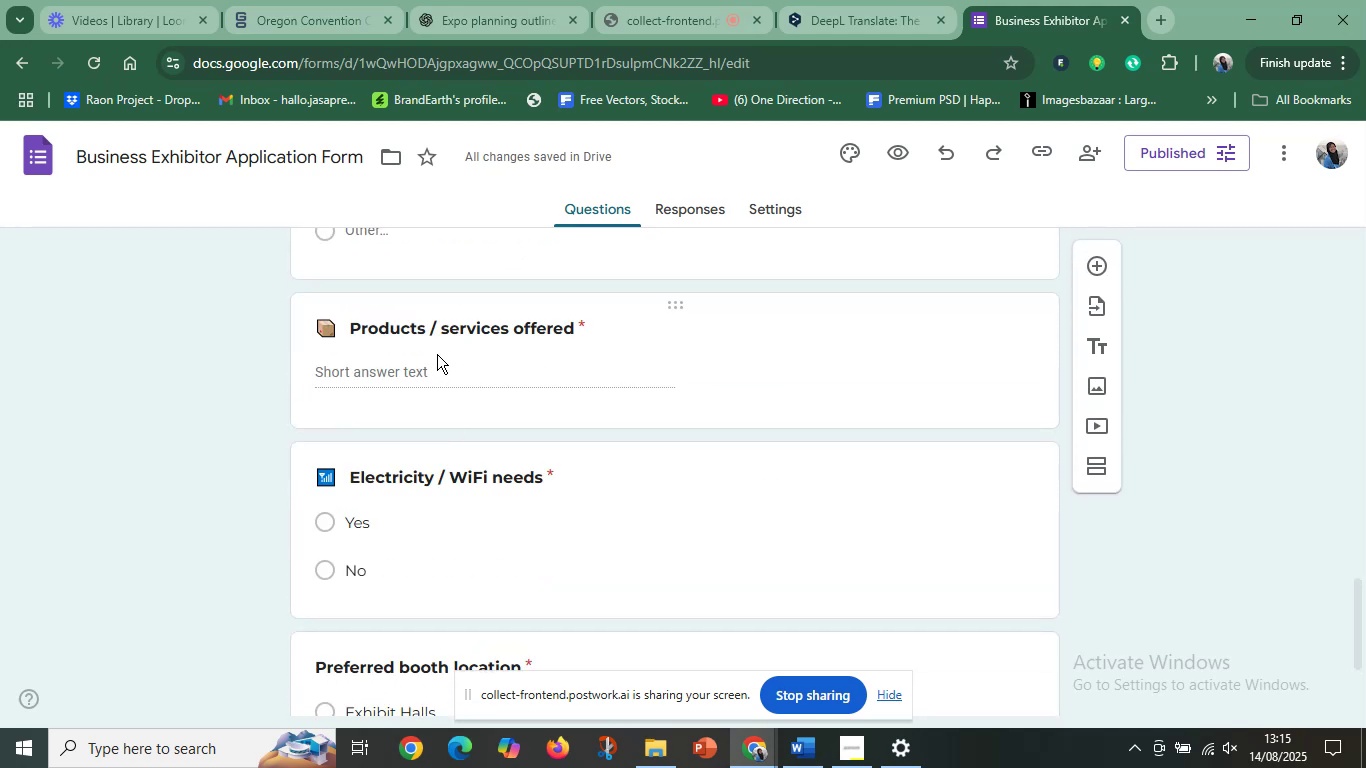 
left_click([454, 341])
 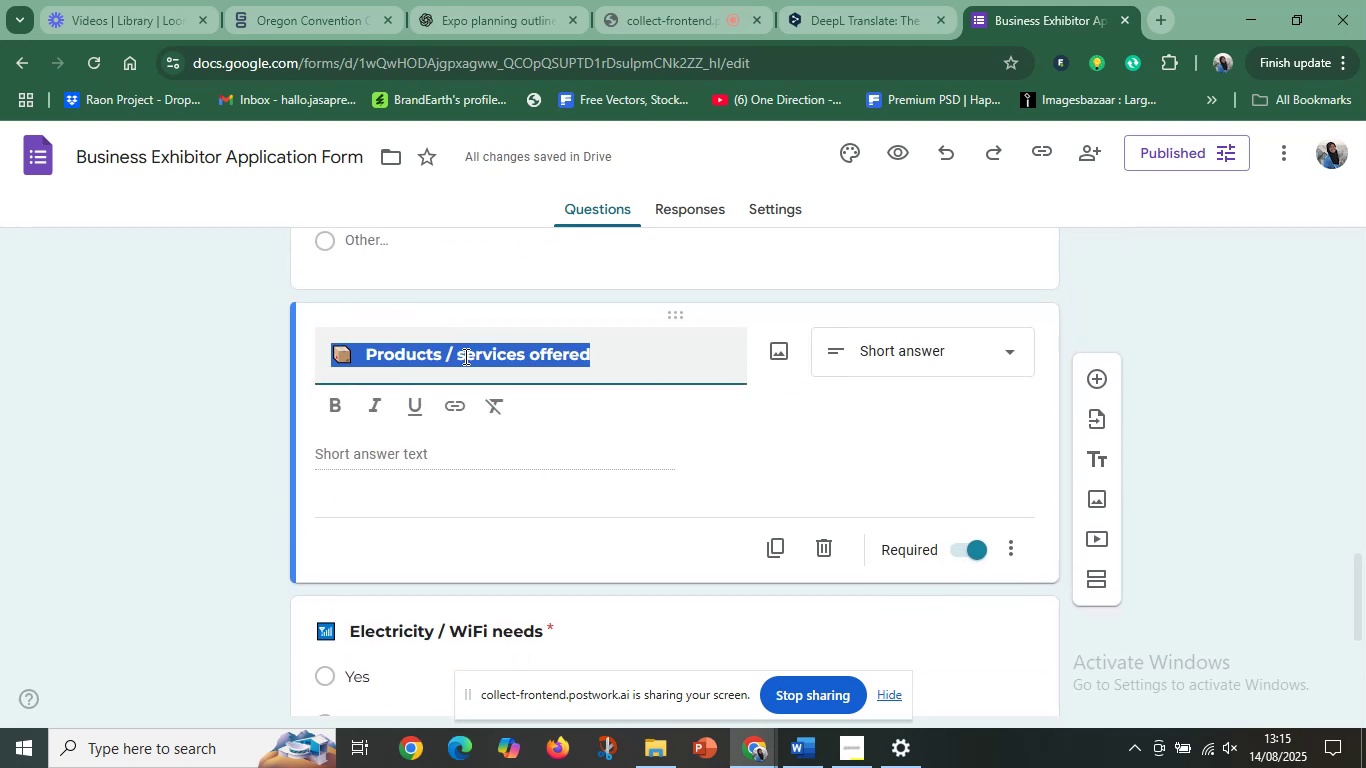 
left_click([462, 354])
 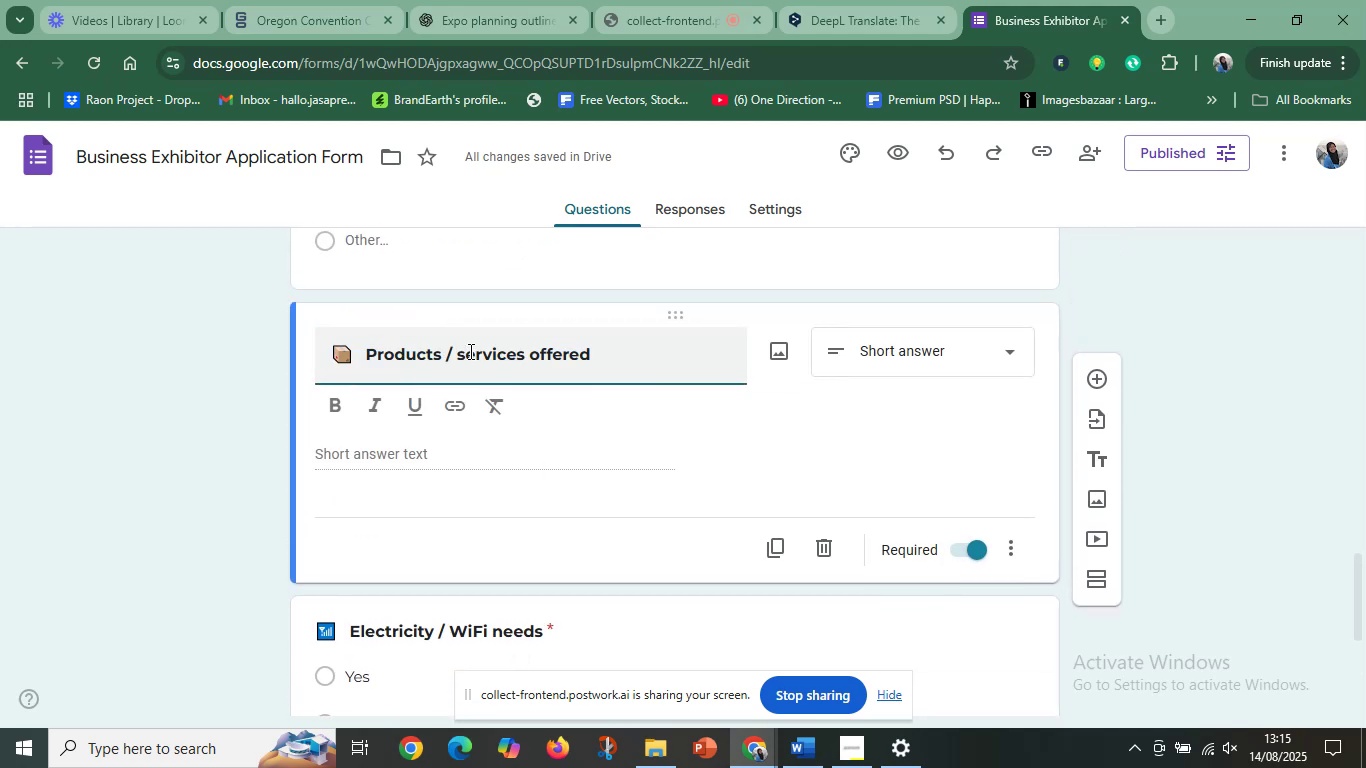 
key(Backspace)
 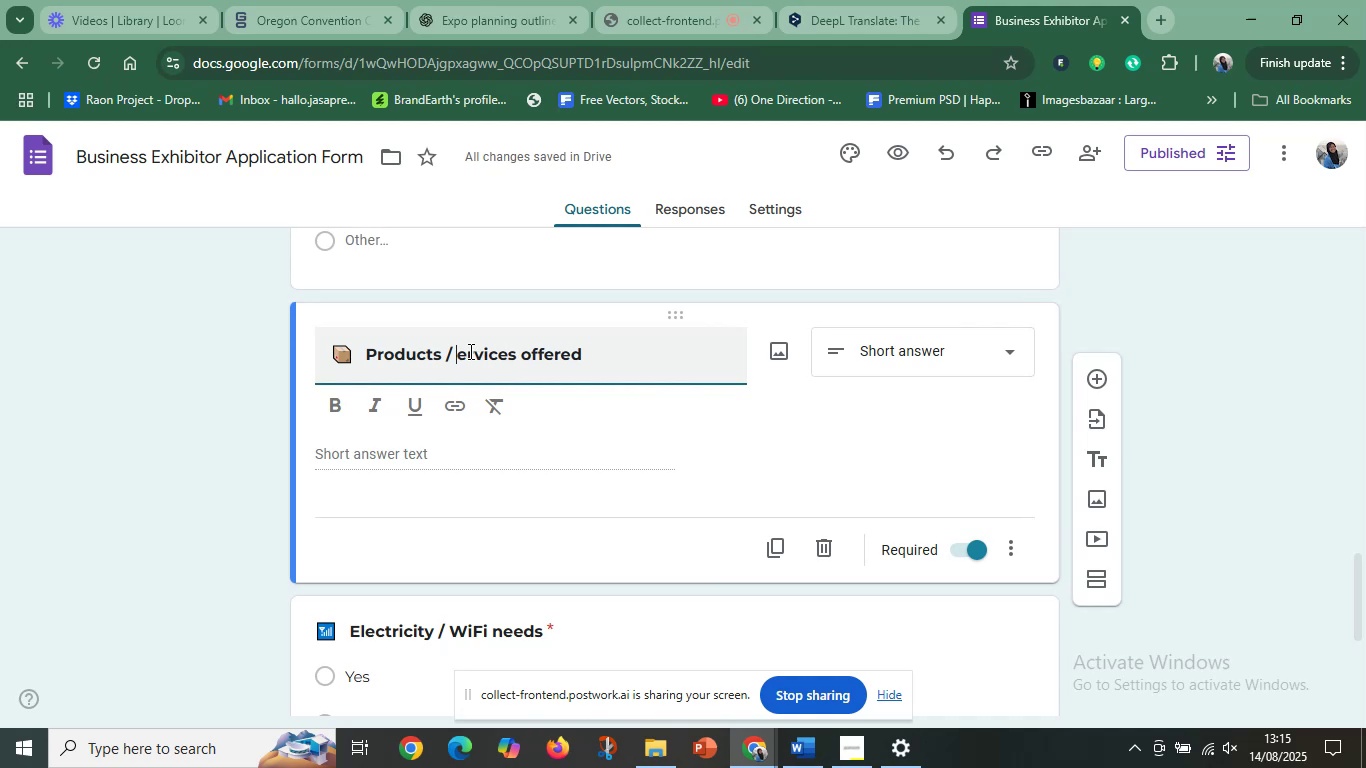 
key(Shift+S)
 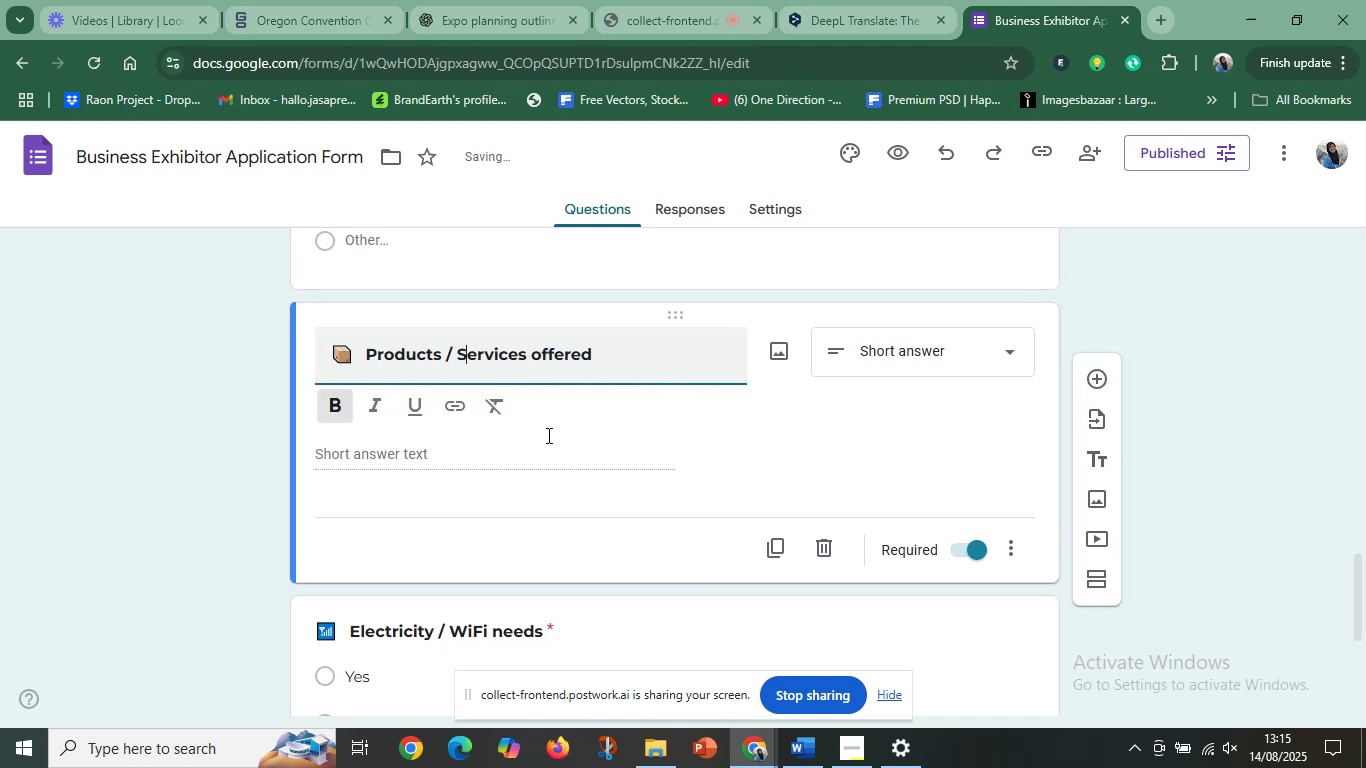 
left_click([549, 435])
 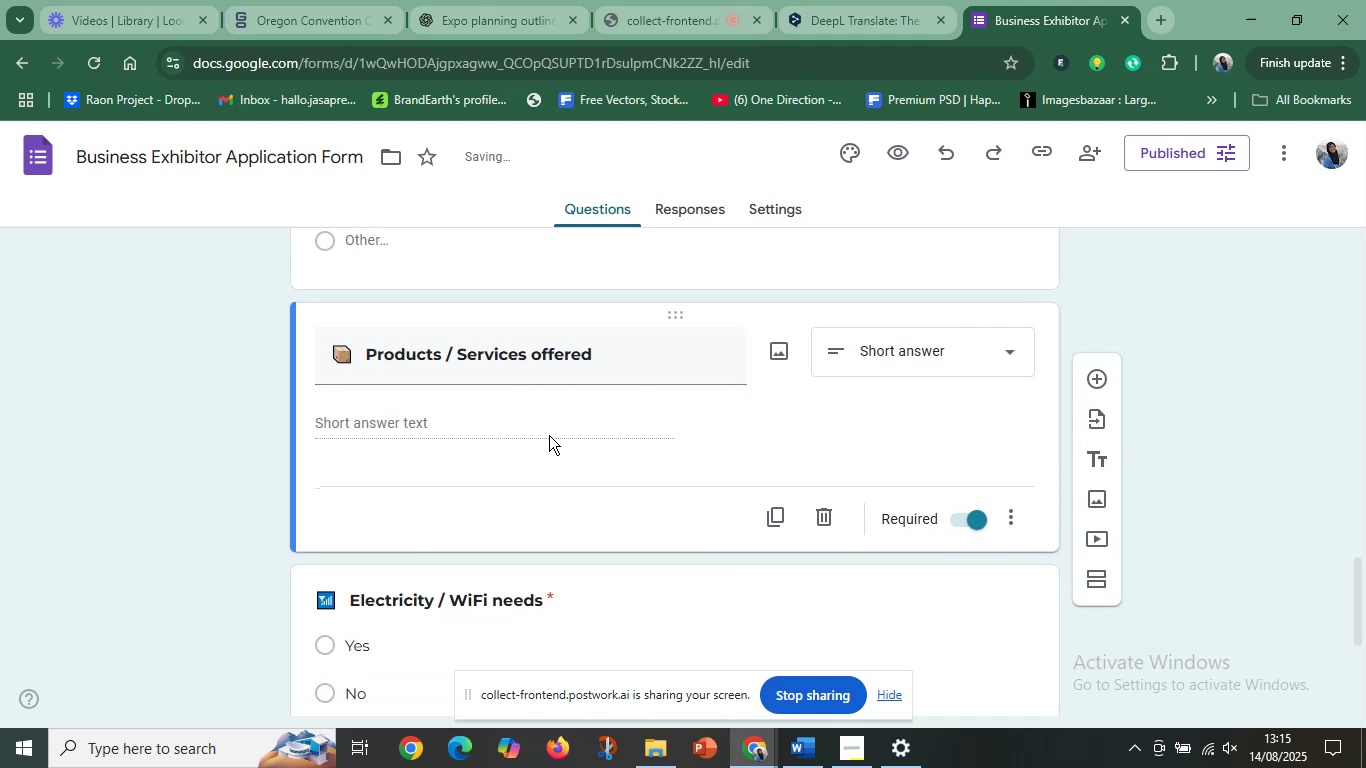 
scroll: coordinate [444, 449], scroll_direction: up, amount: 6.0
 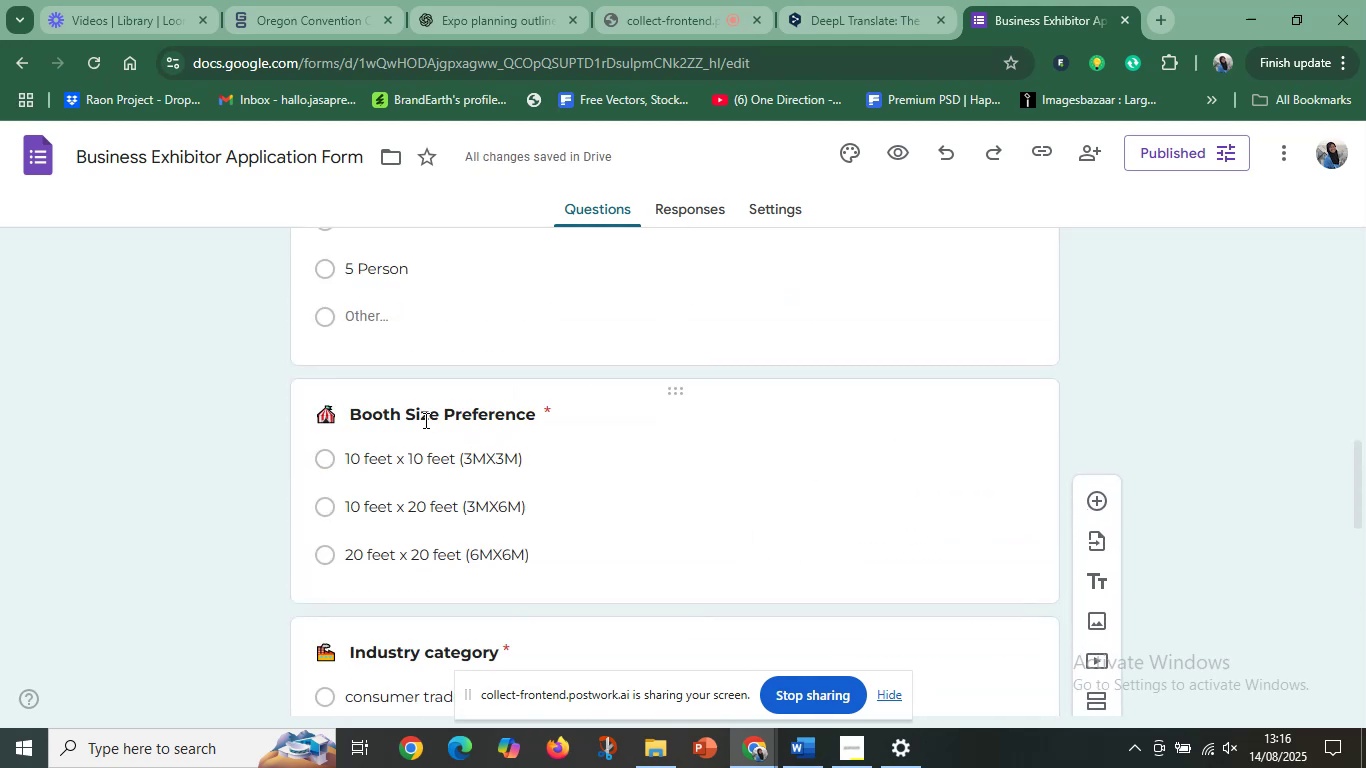 
left_click([416, 420])
 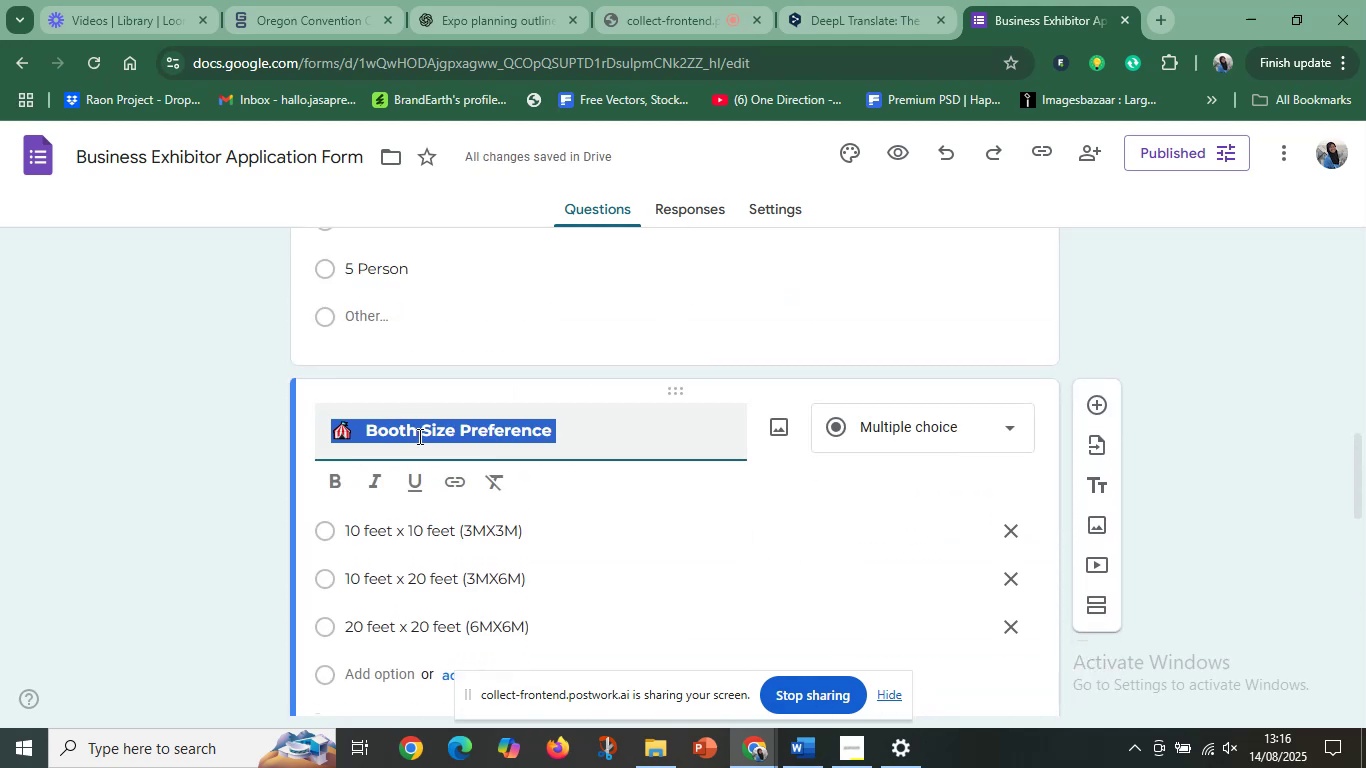 
left_click([420, 436])
 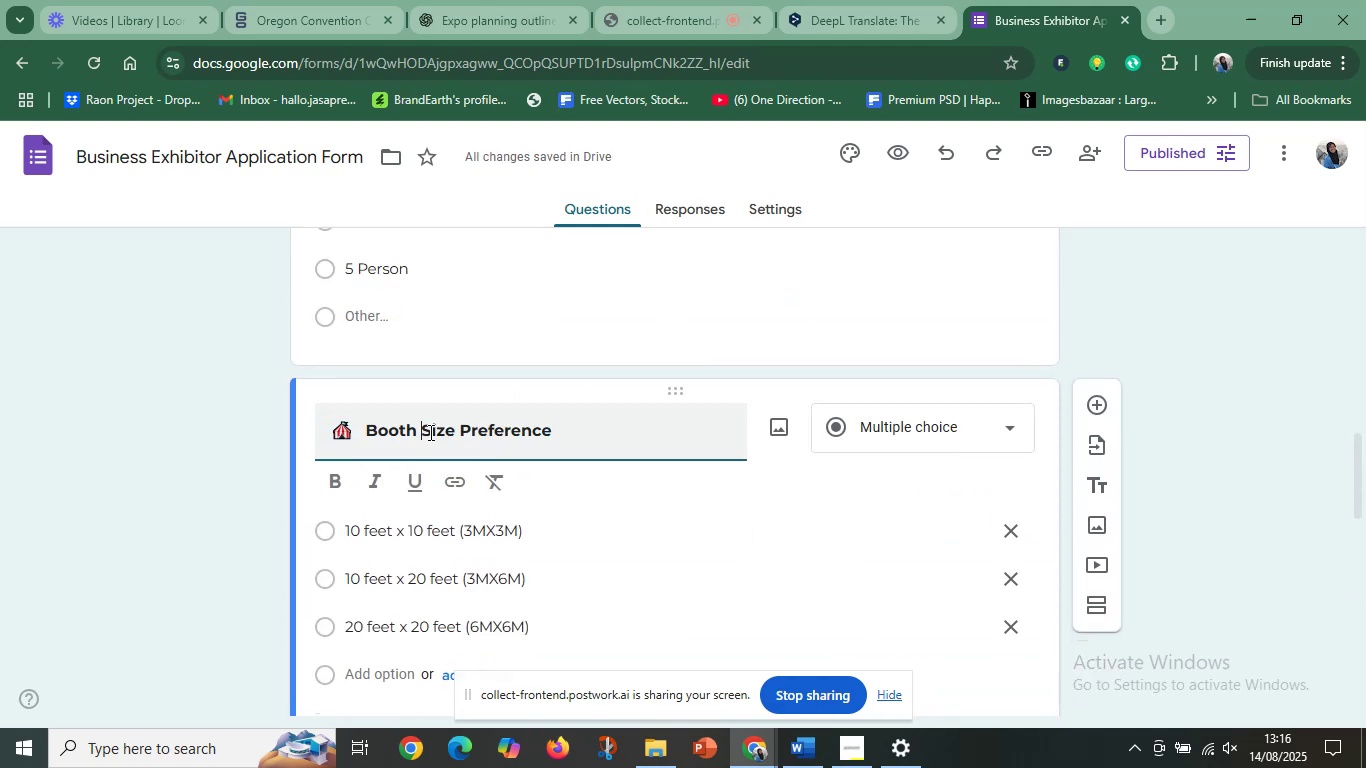 
left_click([429, 432])
 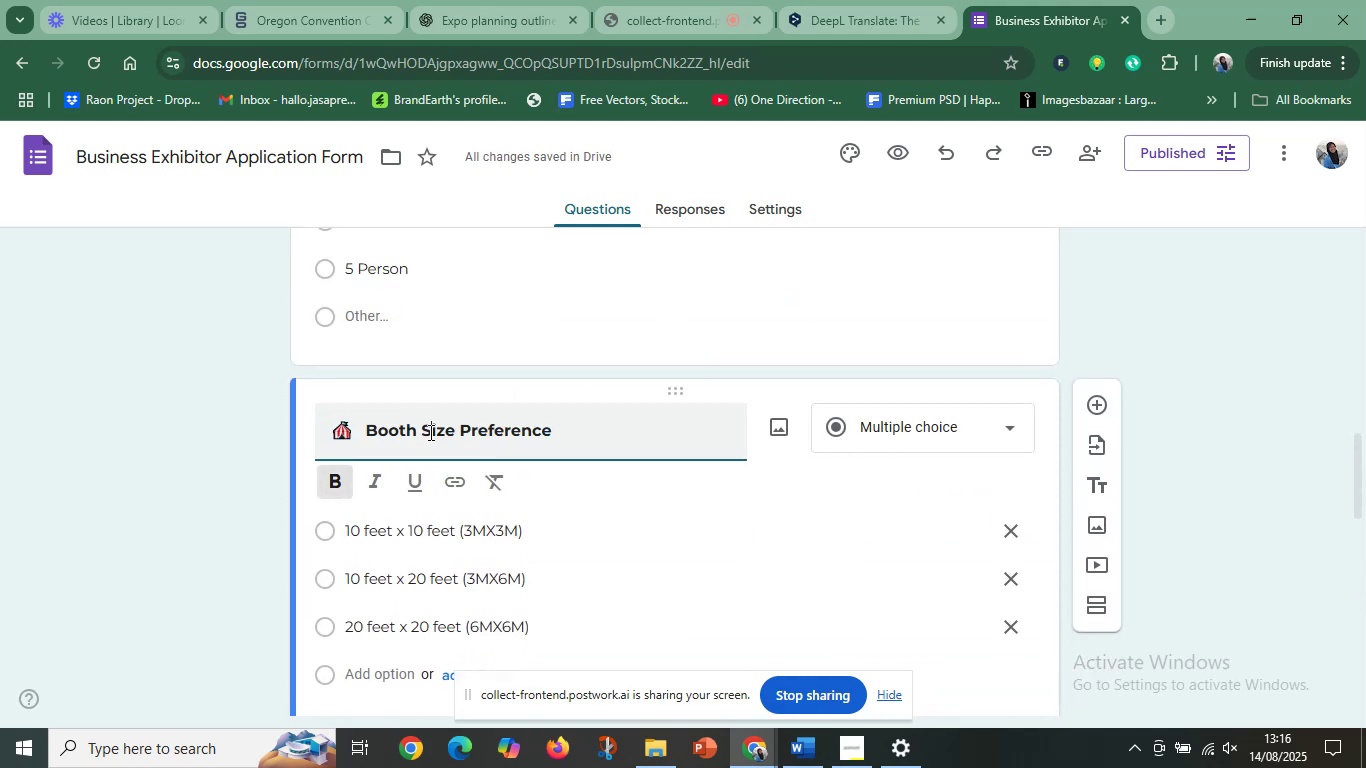 
key(Backspace)
 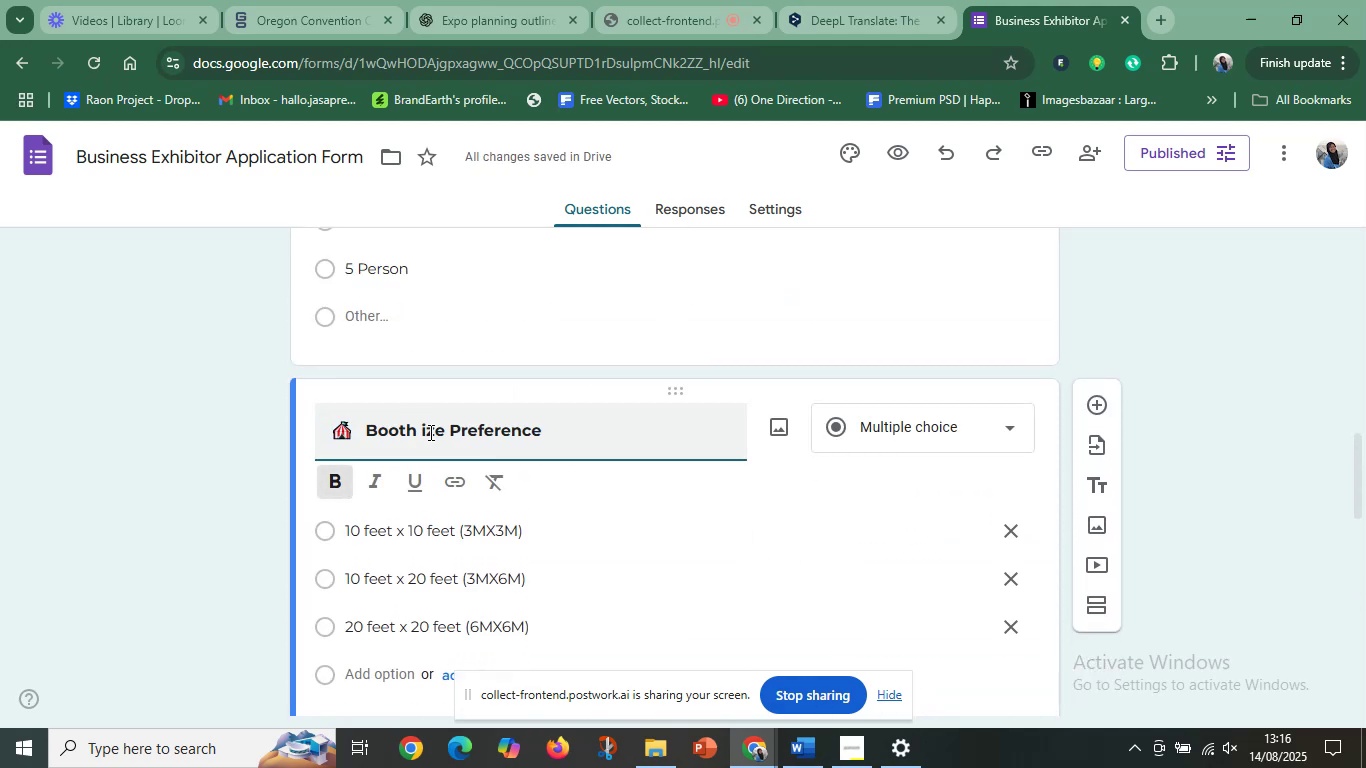 
key(S)
 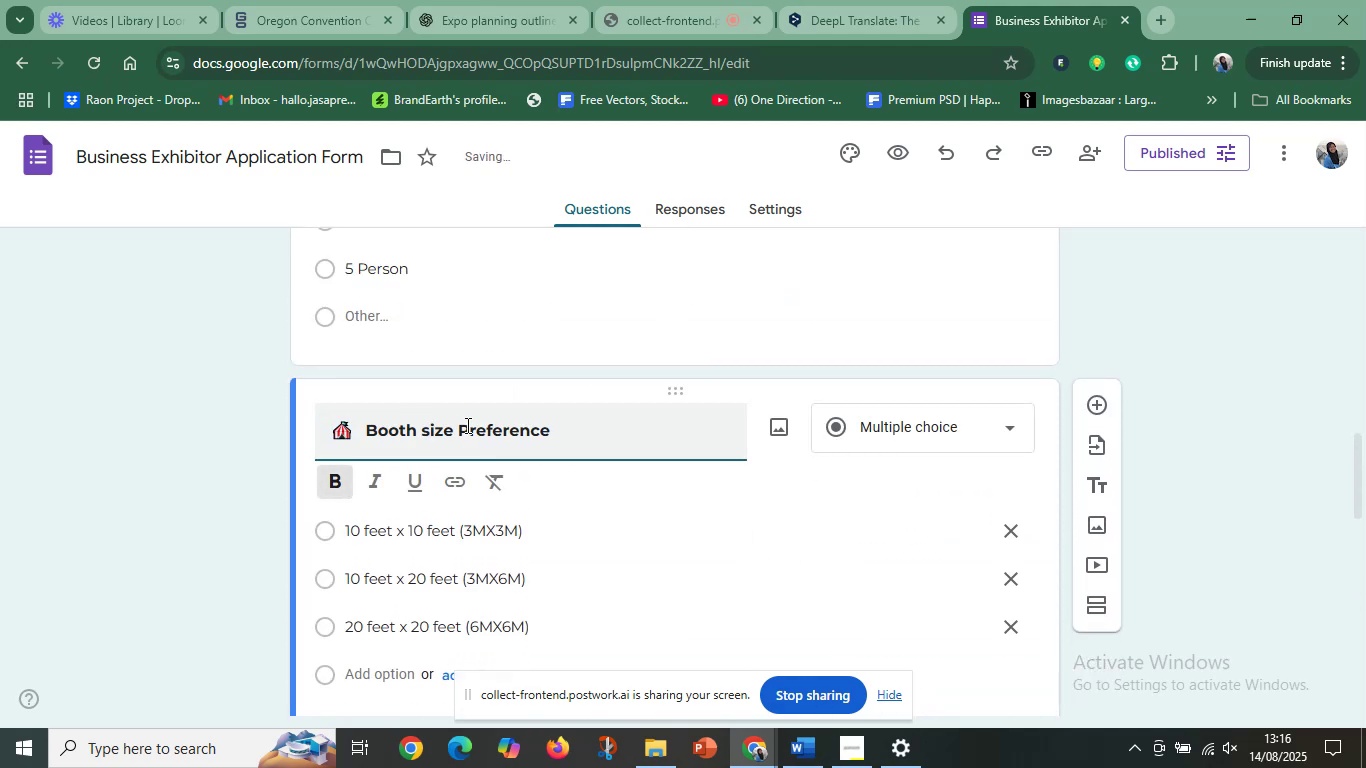 
left_click([466, 426])
 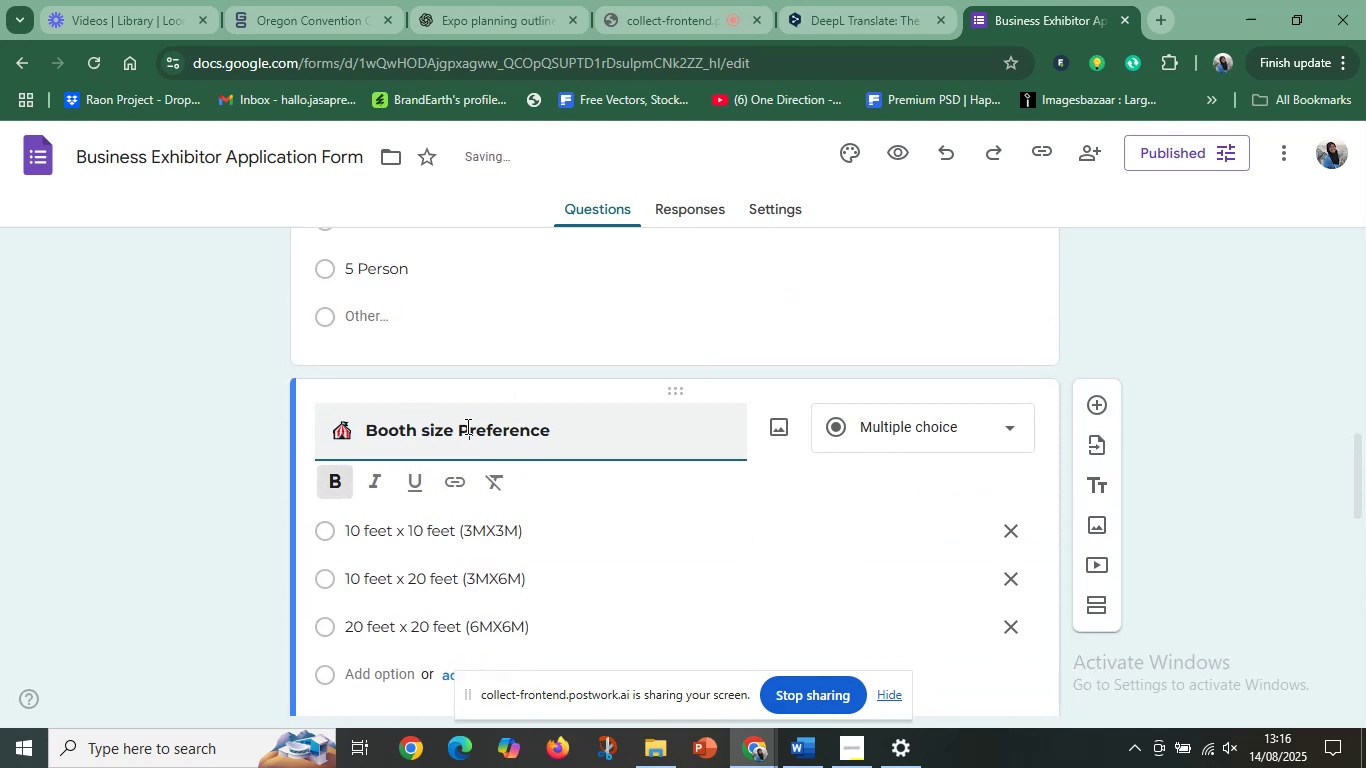 
key(Backspace)
 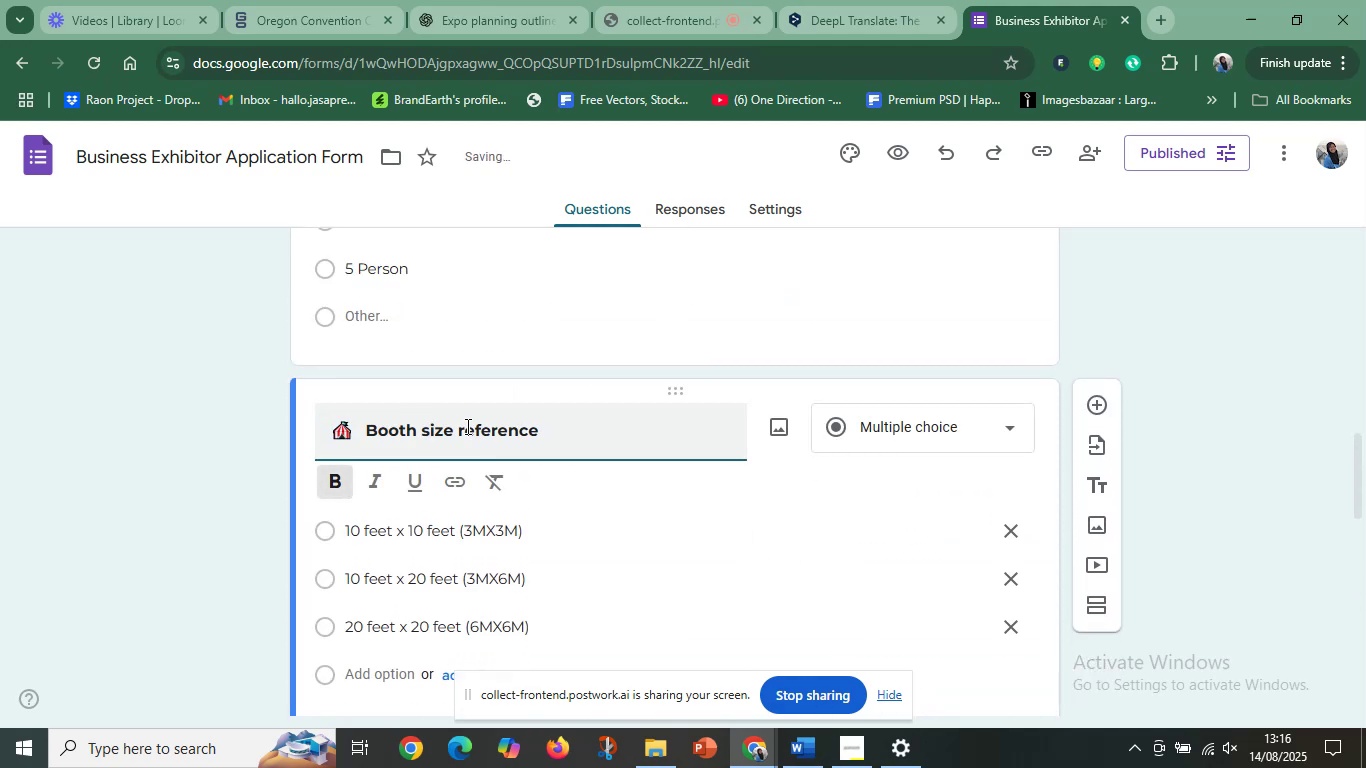 
key(P)
 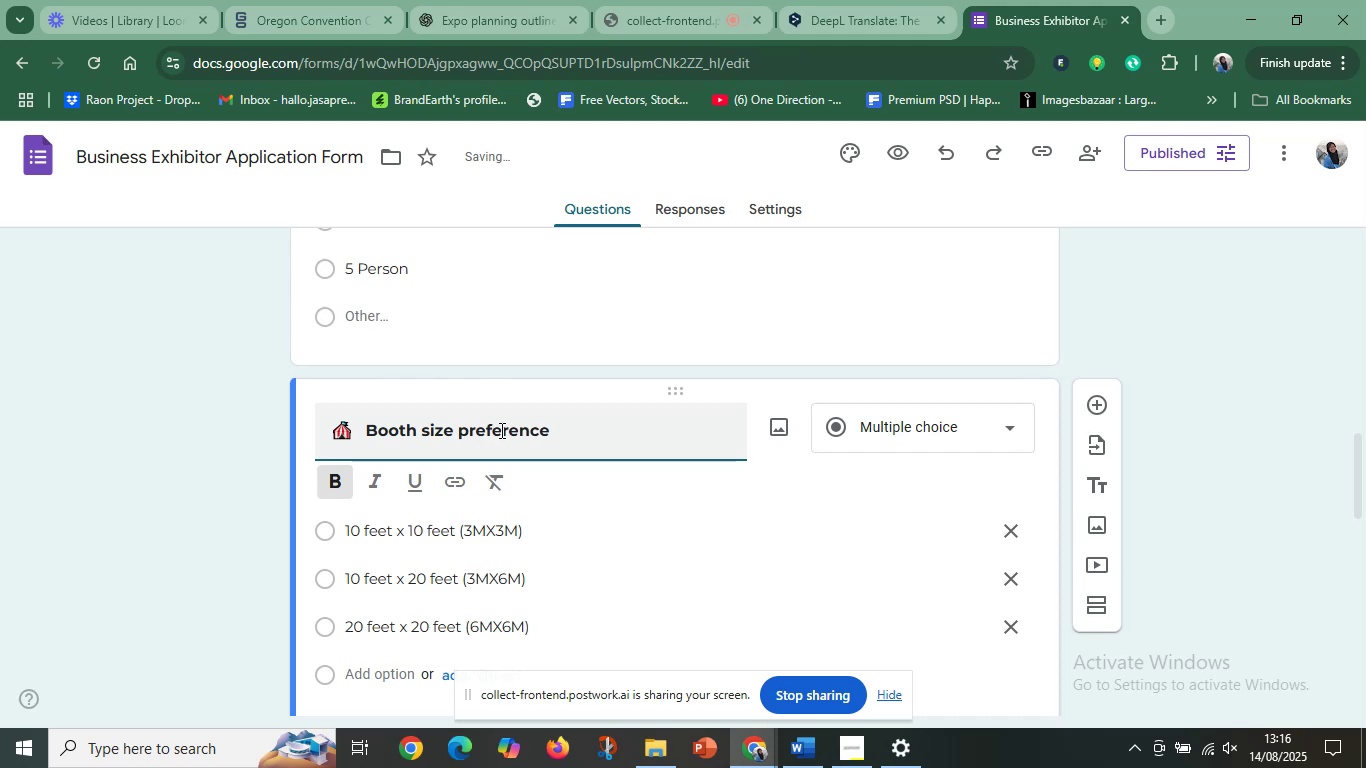 
scroll: coordinate [471, 411], scroll_direction: up, amount: 3.0
 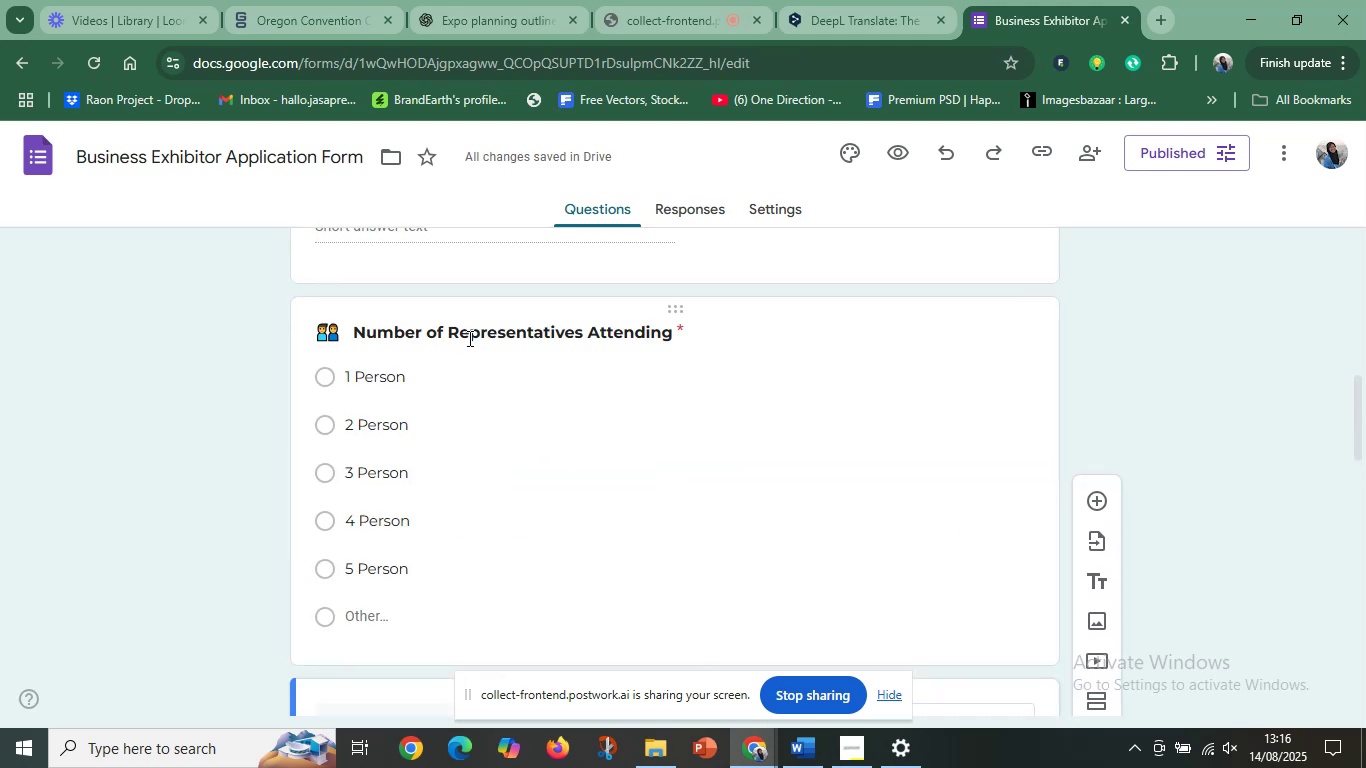 
left_click([458, 333])
 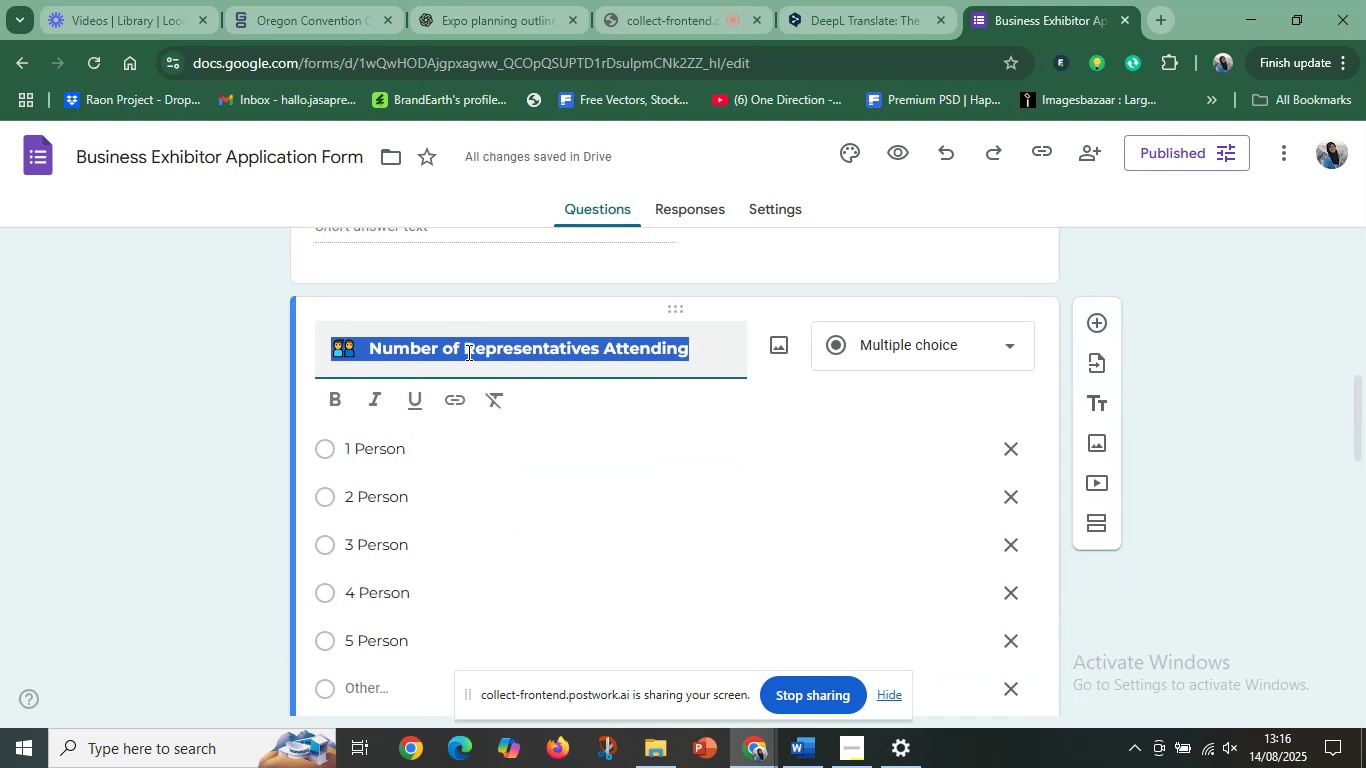 
left_click([471, 351])
 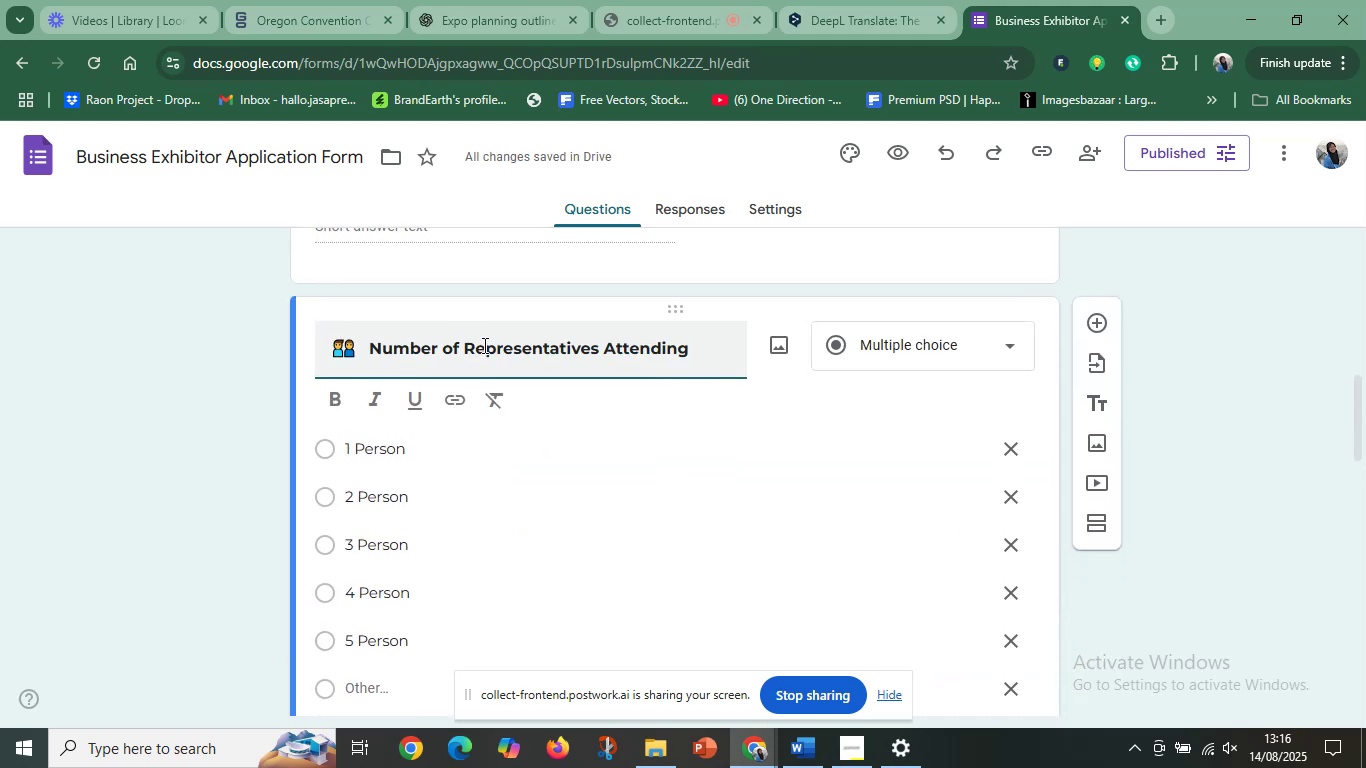 
key(Backspace)
 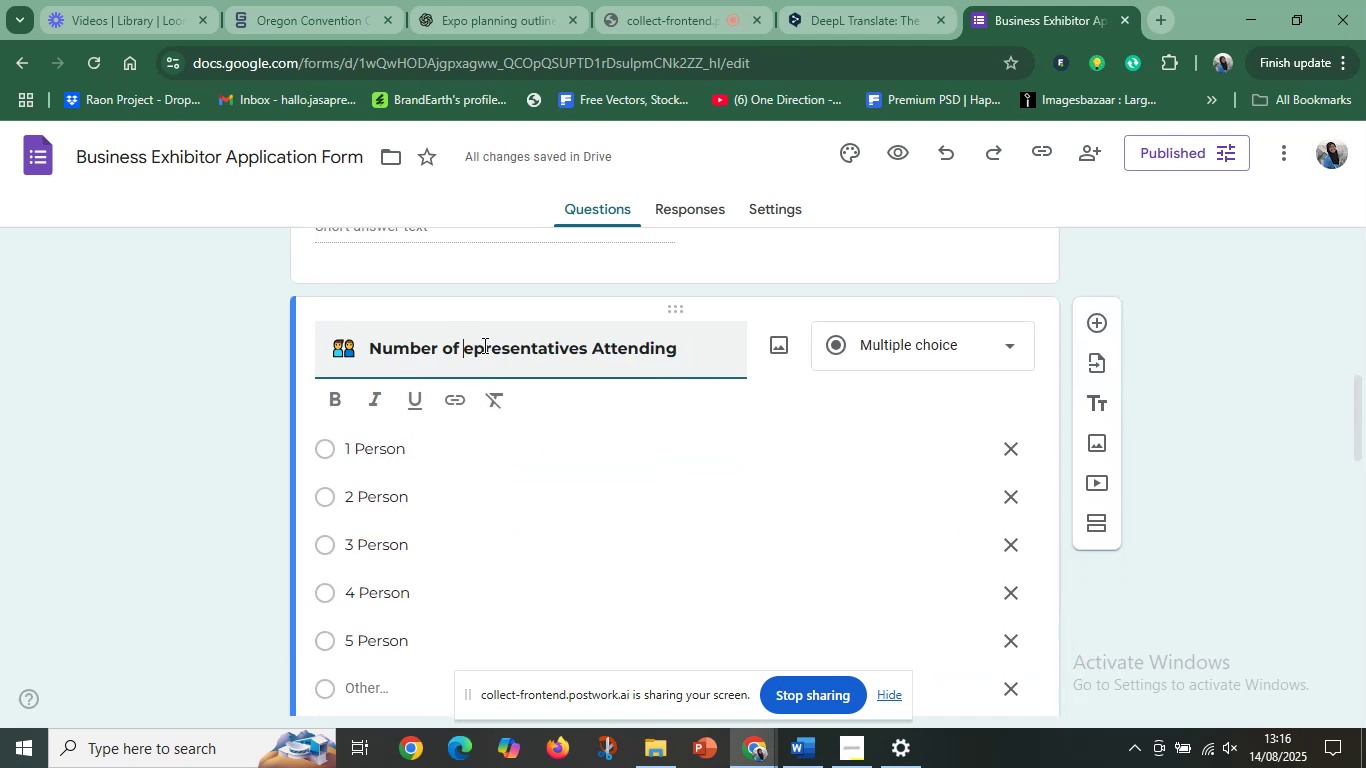 
key(R)
 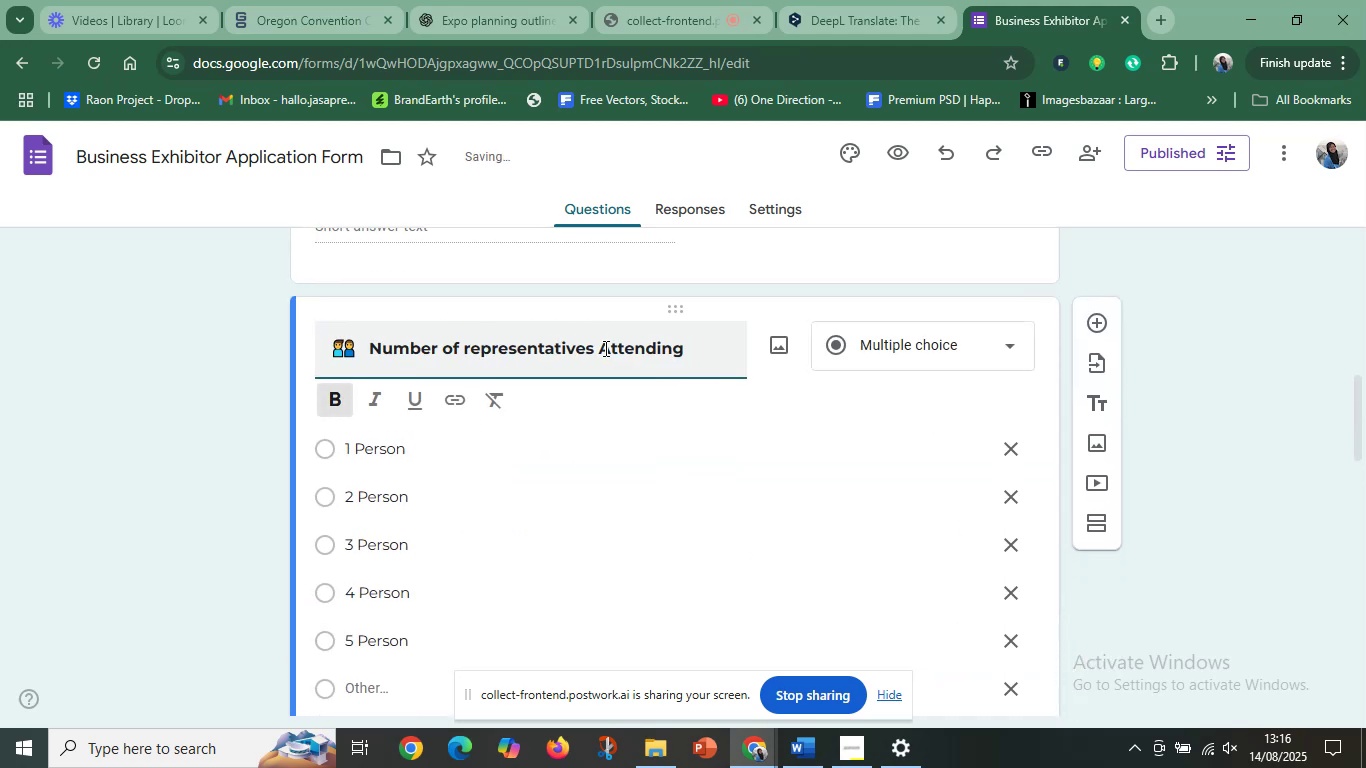 
left_click([605, 349])
 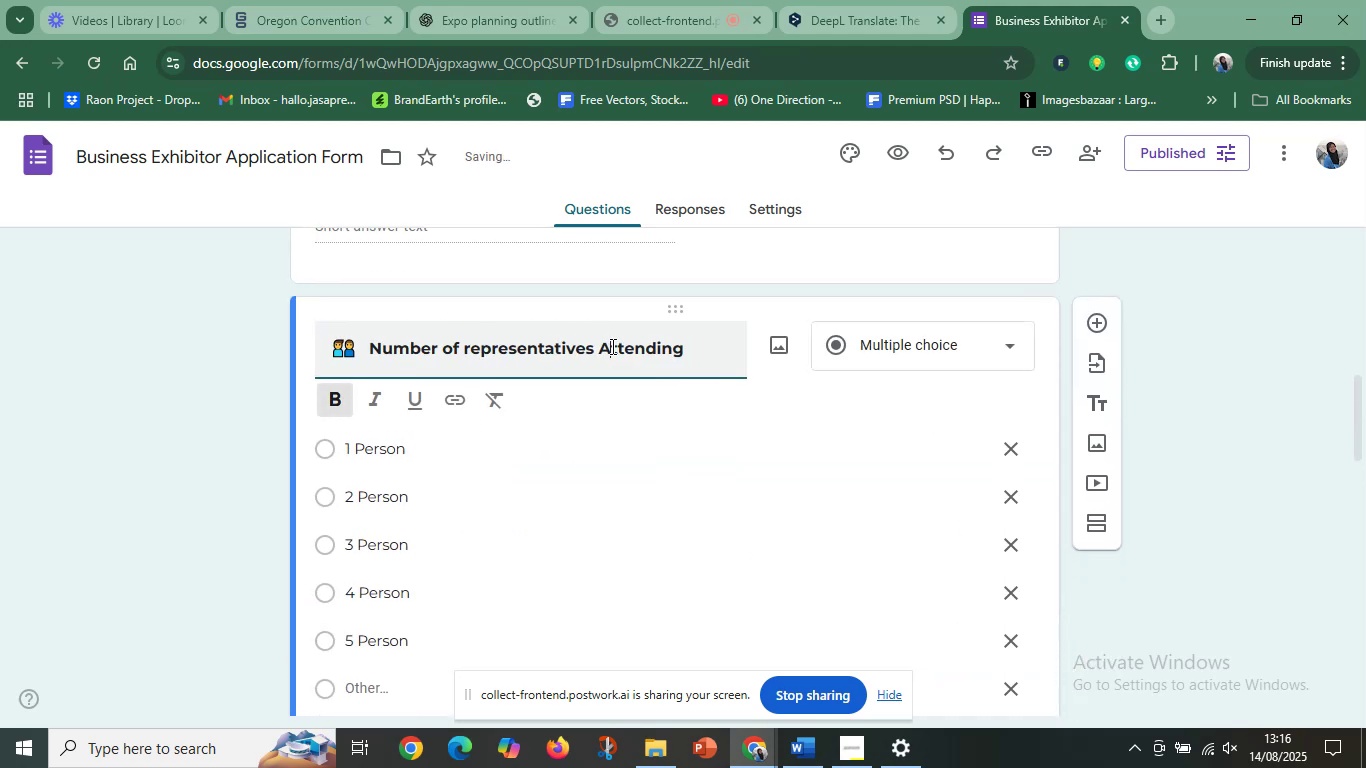 
key(Backspace)
 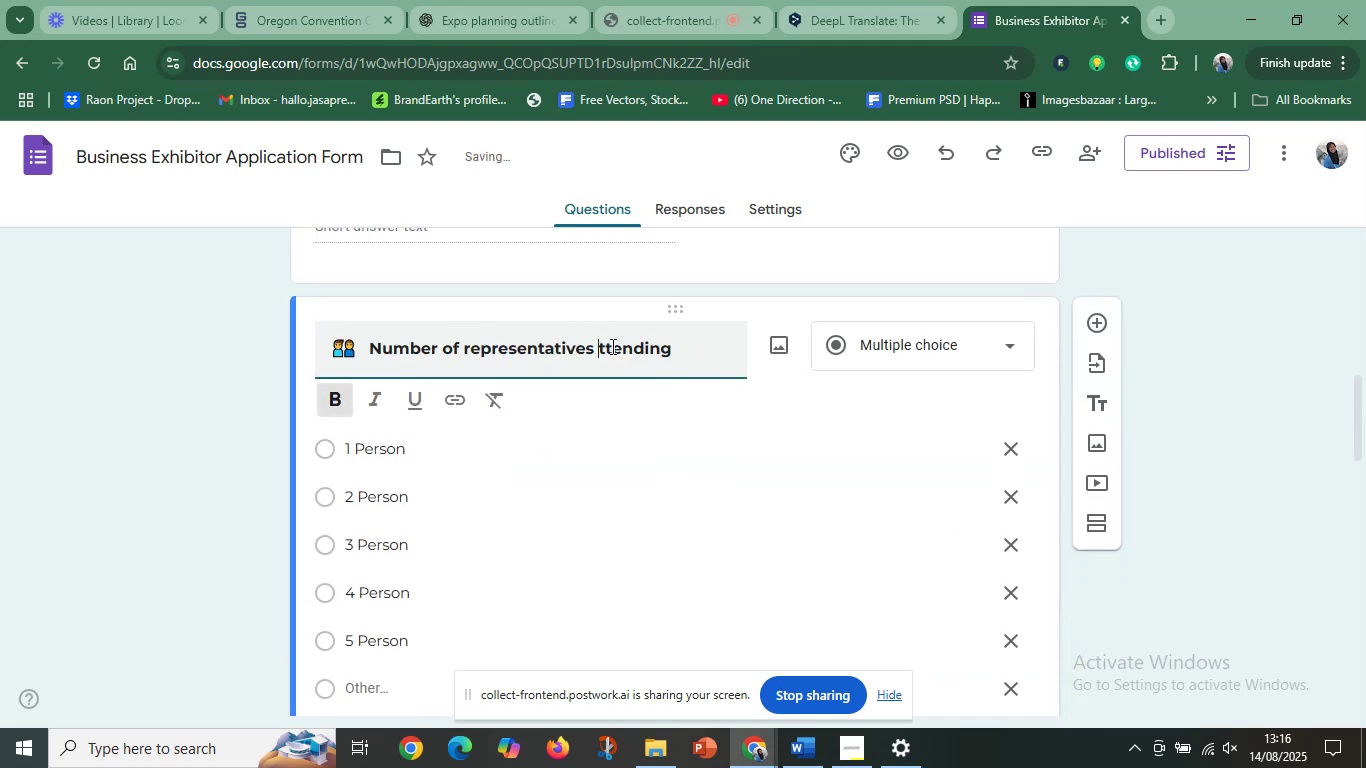 
key(A)
 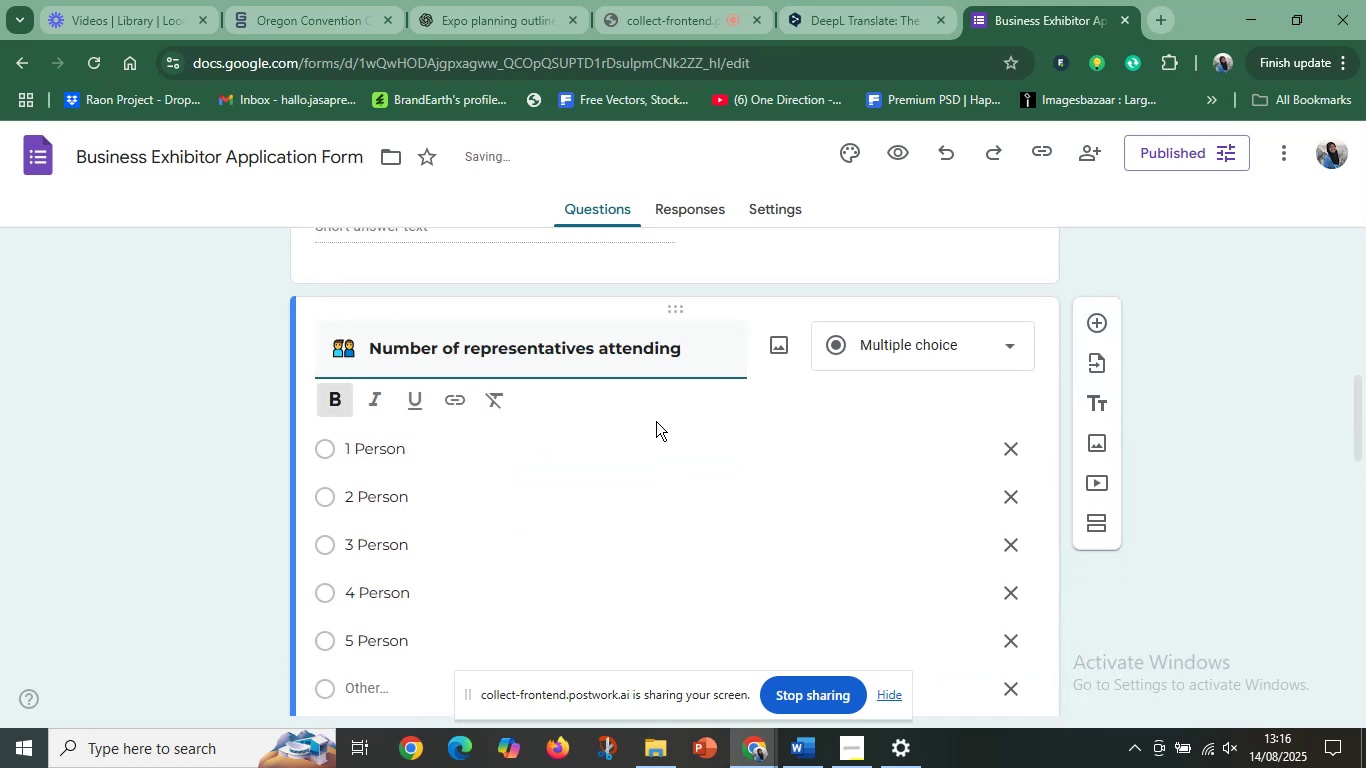 
left_click([656, 421])
 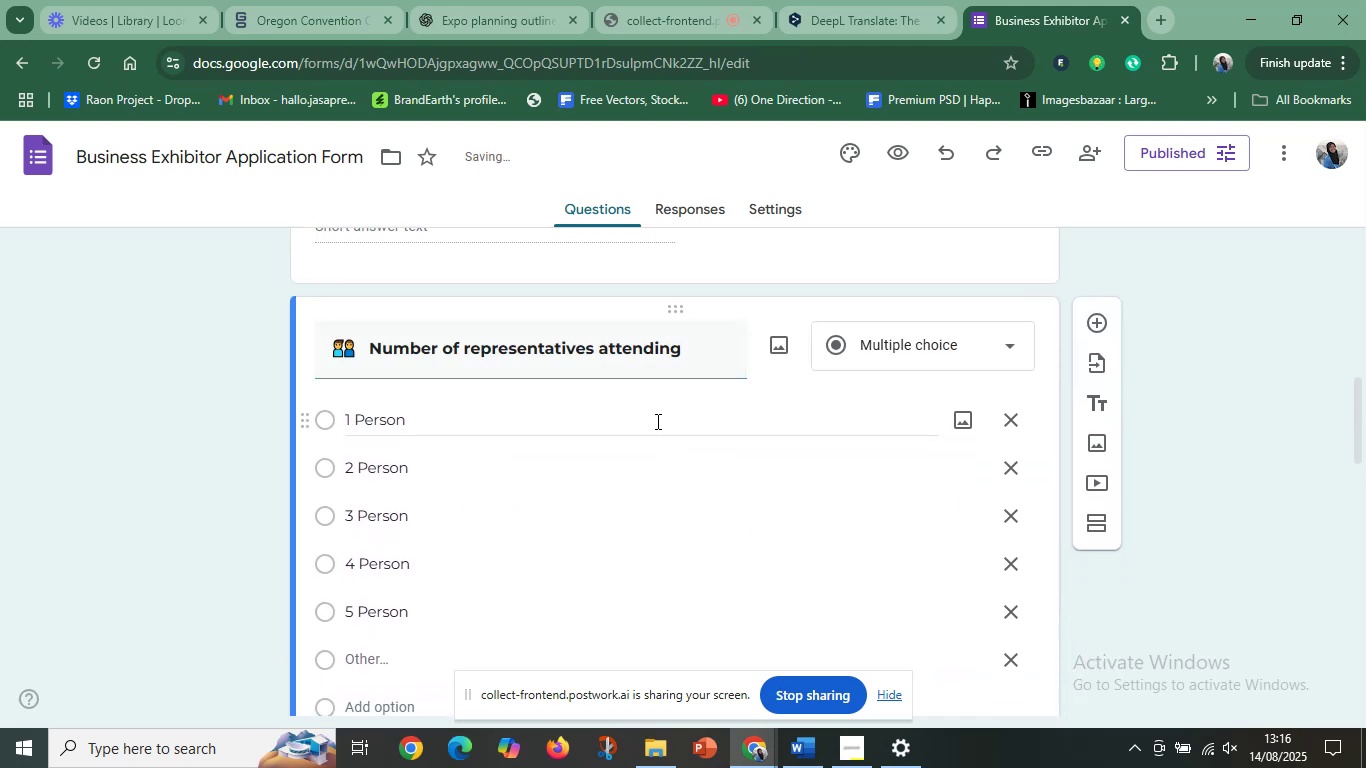 
scroll: coordinate [656, 421], scroll_direction: up, amount: 2.0
 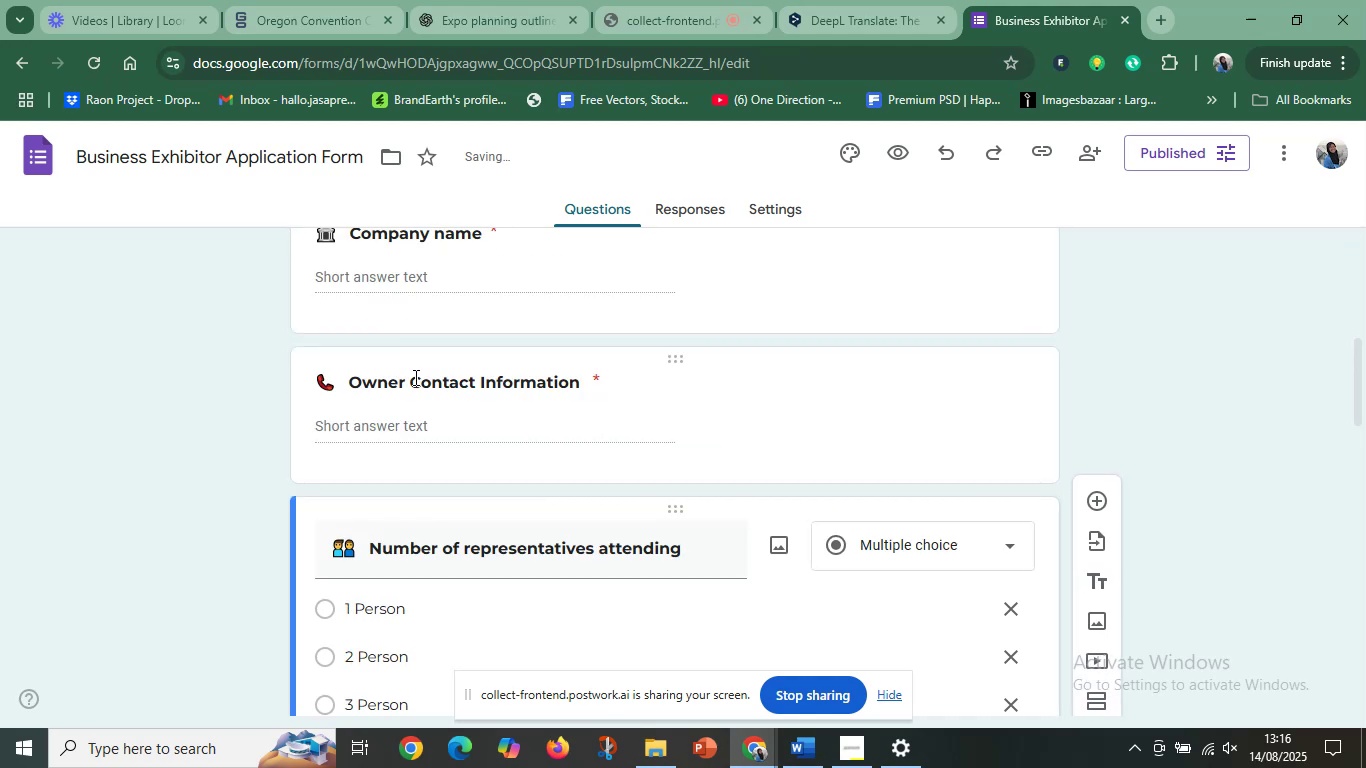 
left_click([416, 377])
 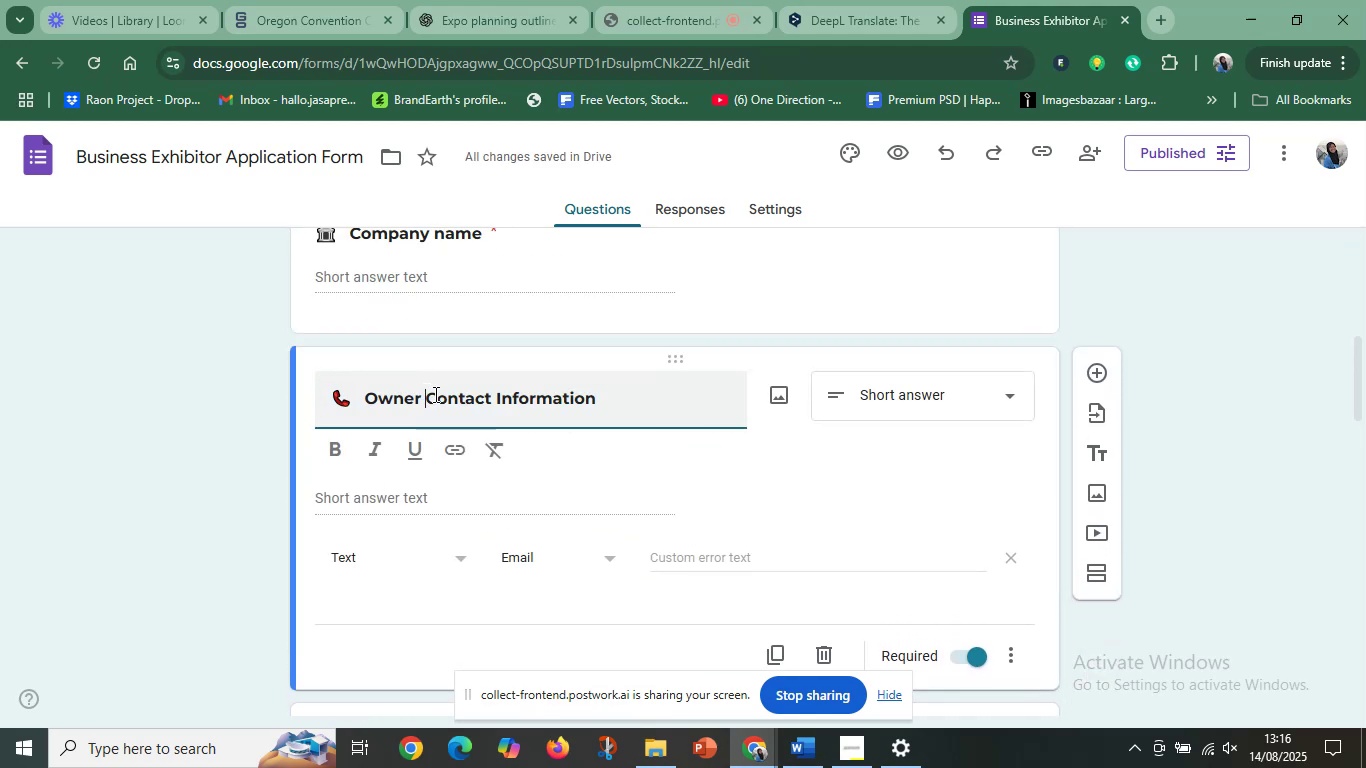 
double_click([437, 398])
 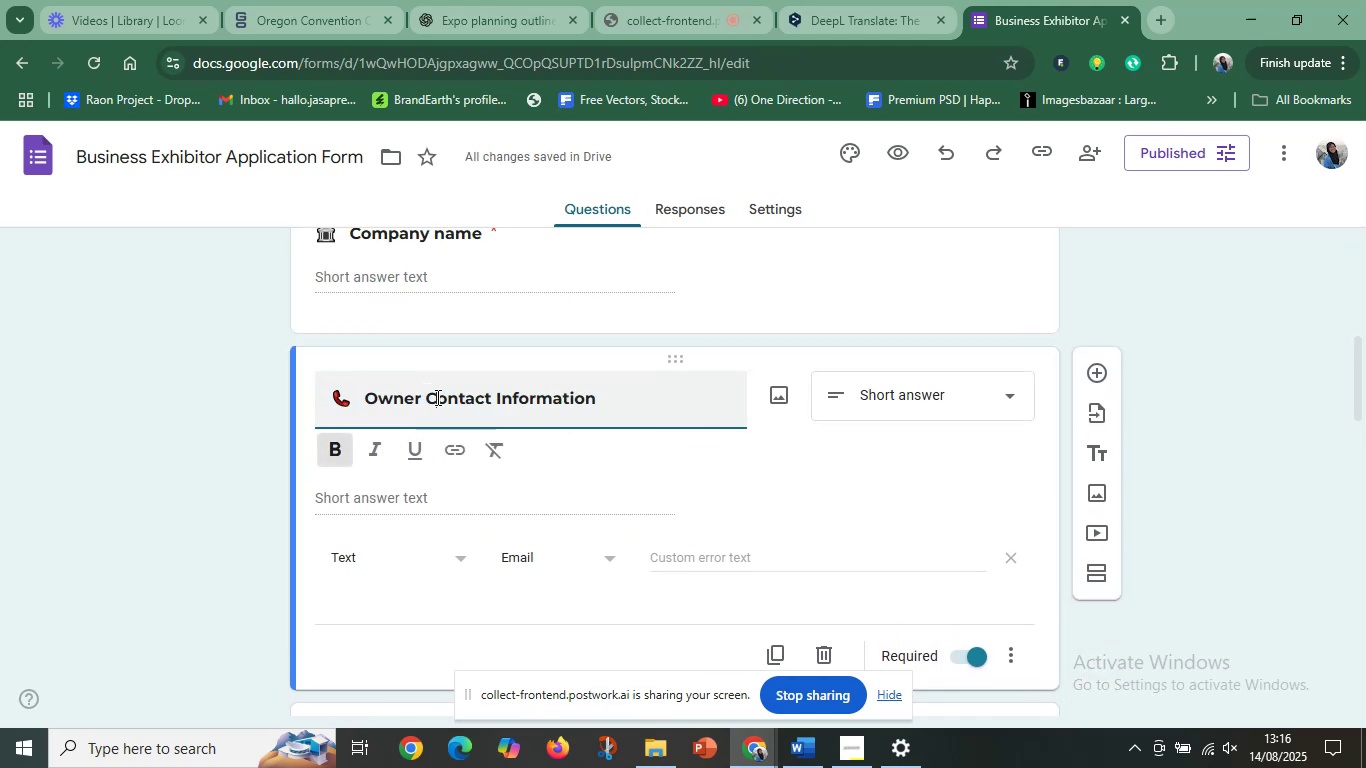 
key(Backspace)
 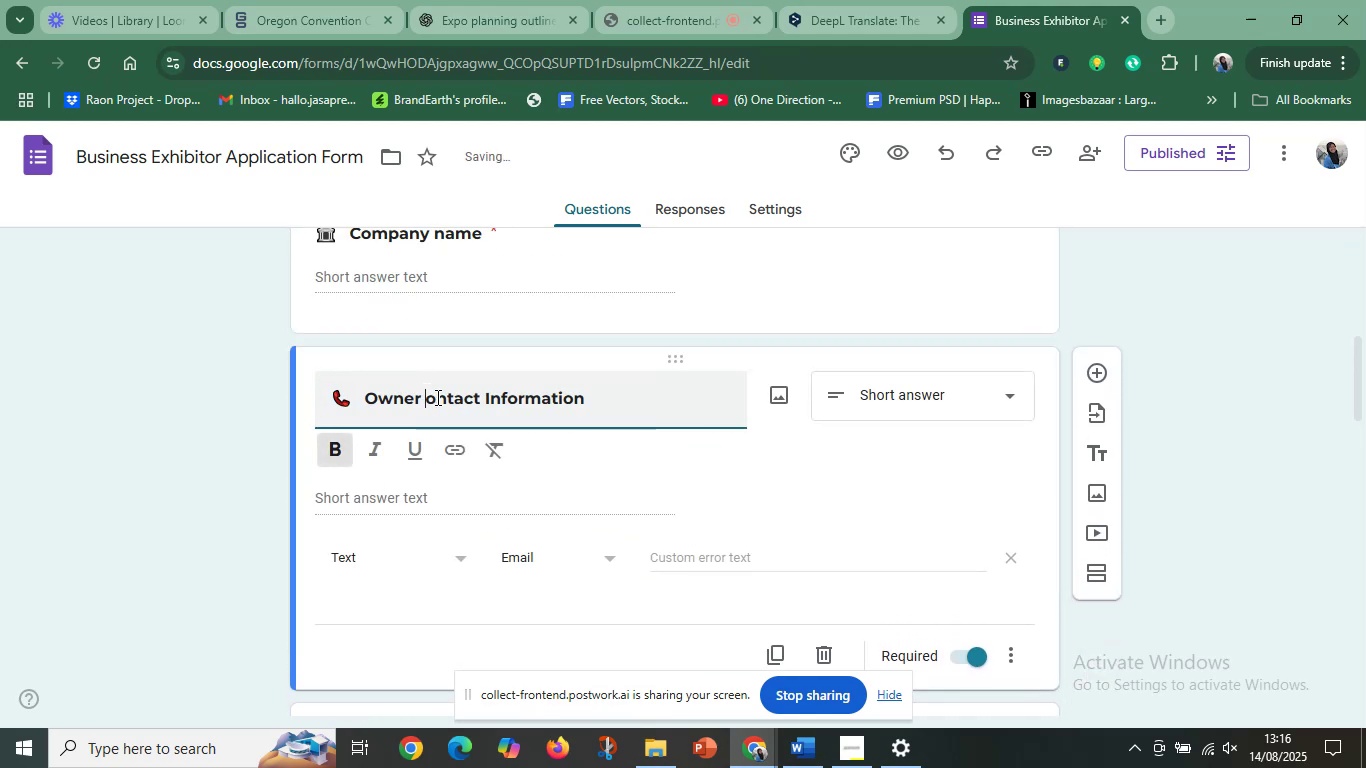 
key(C)
 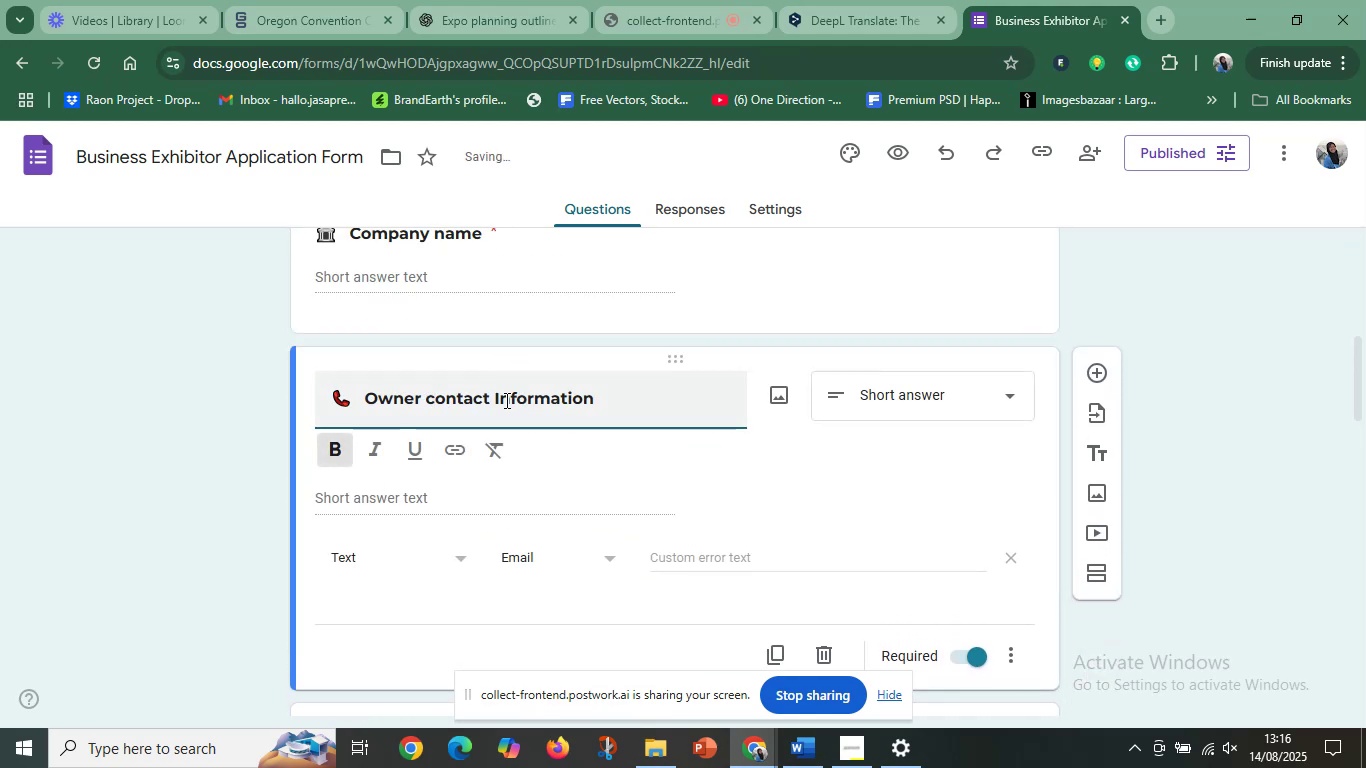 
left_click([502, 400])
 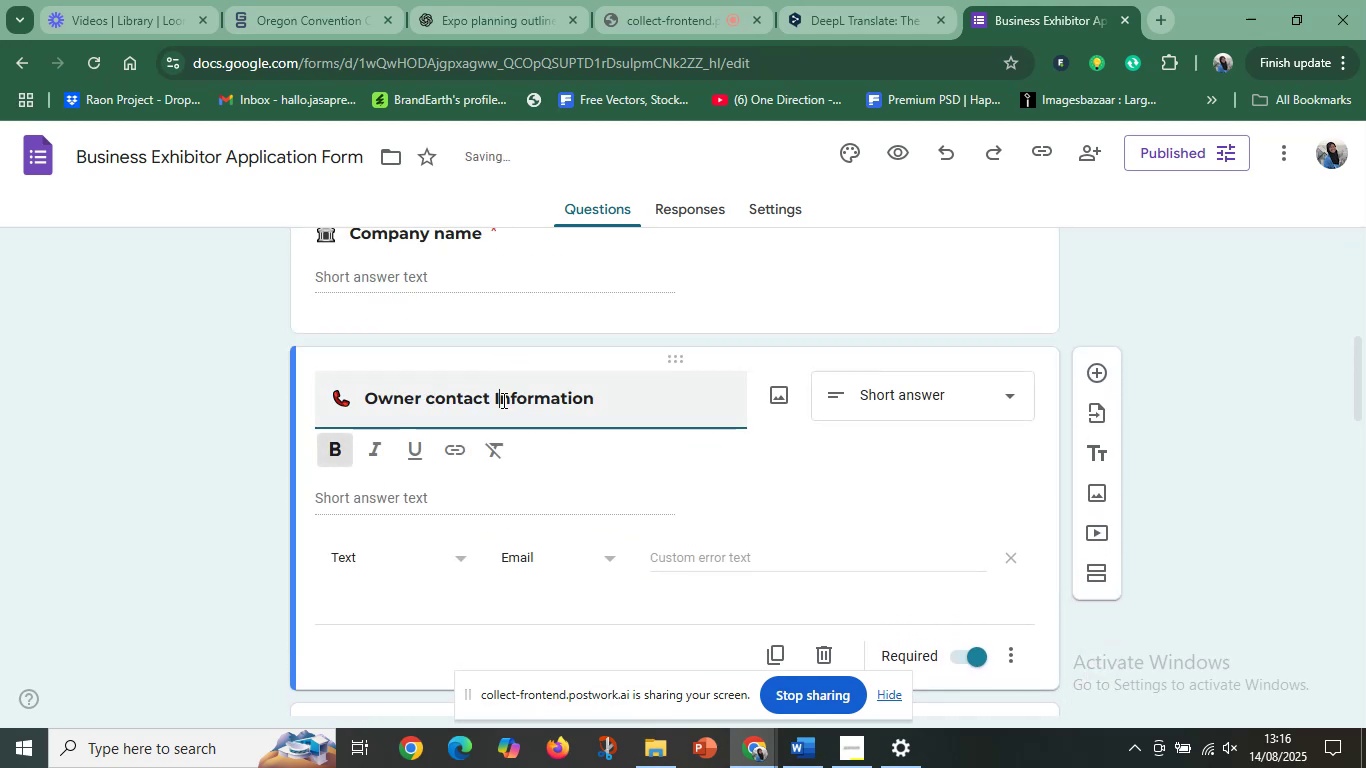 
key(Backspace)
 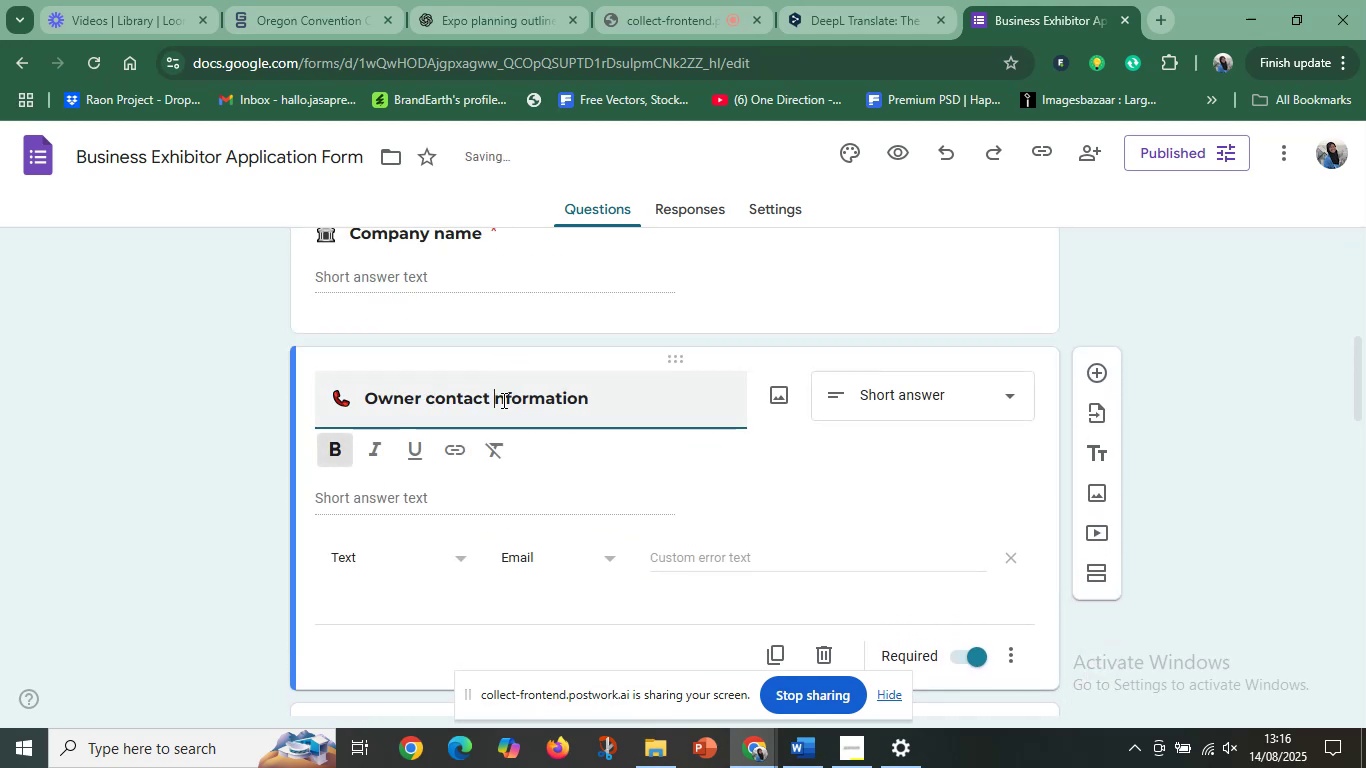 
key(I)
 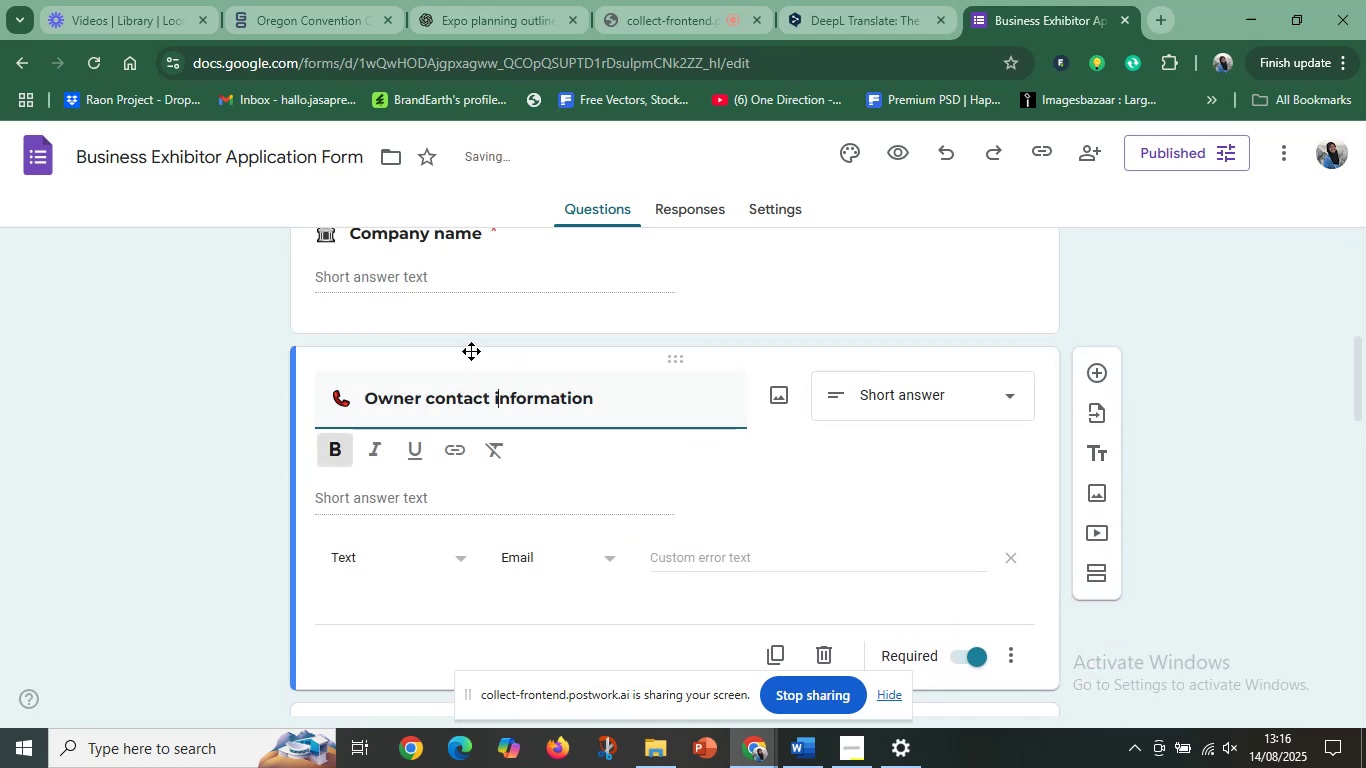 
scroll: coordinate [471, 350], scroll_direction: up, amount: 1.0
 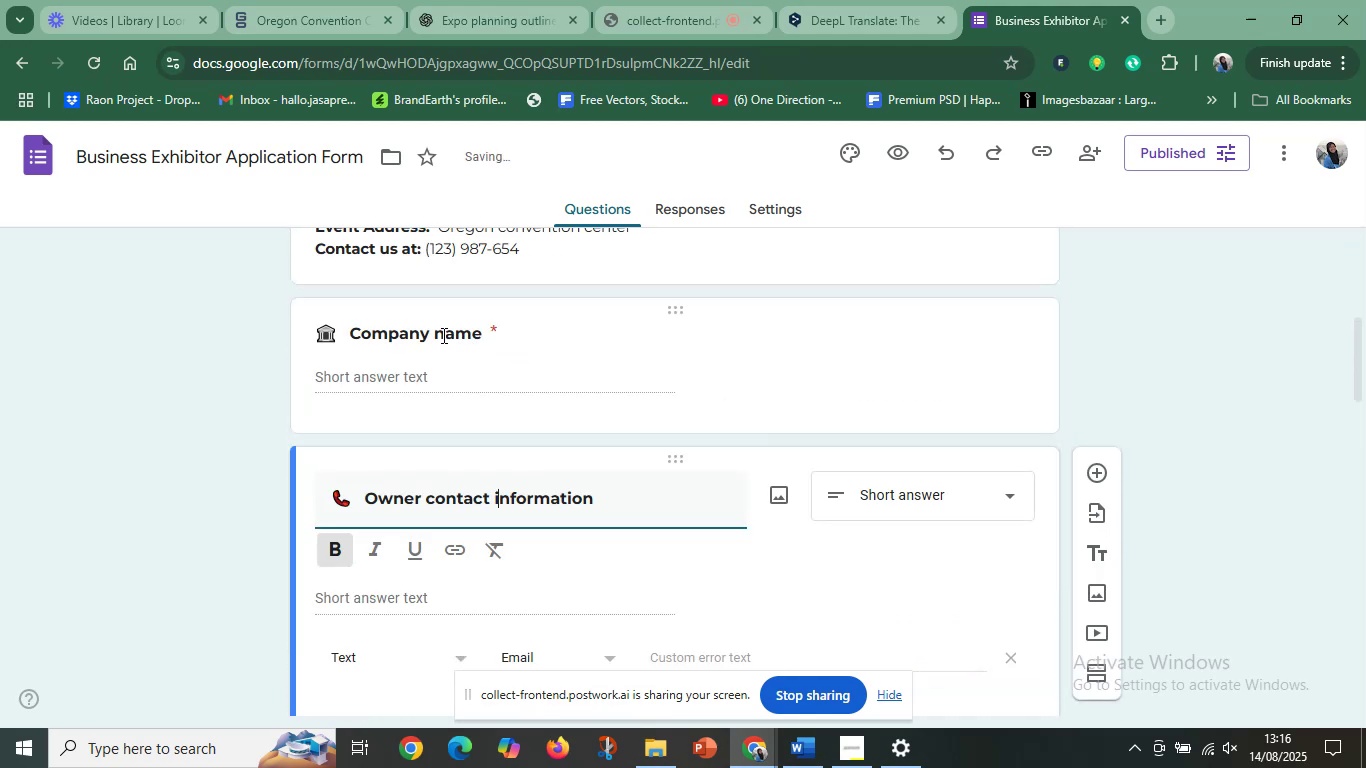 
left_click([441, 331])
 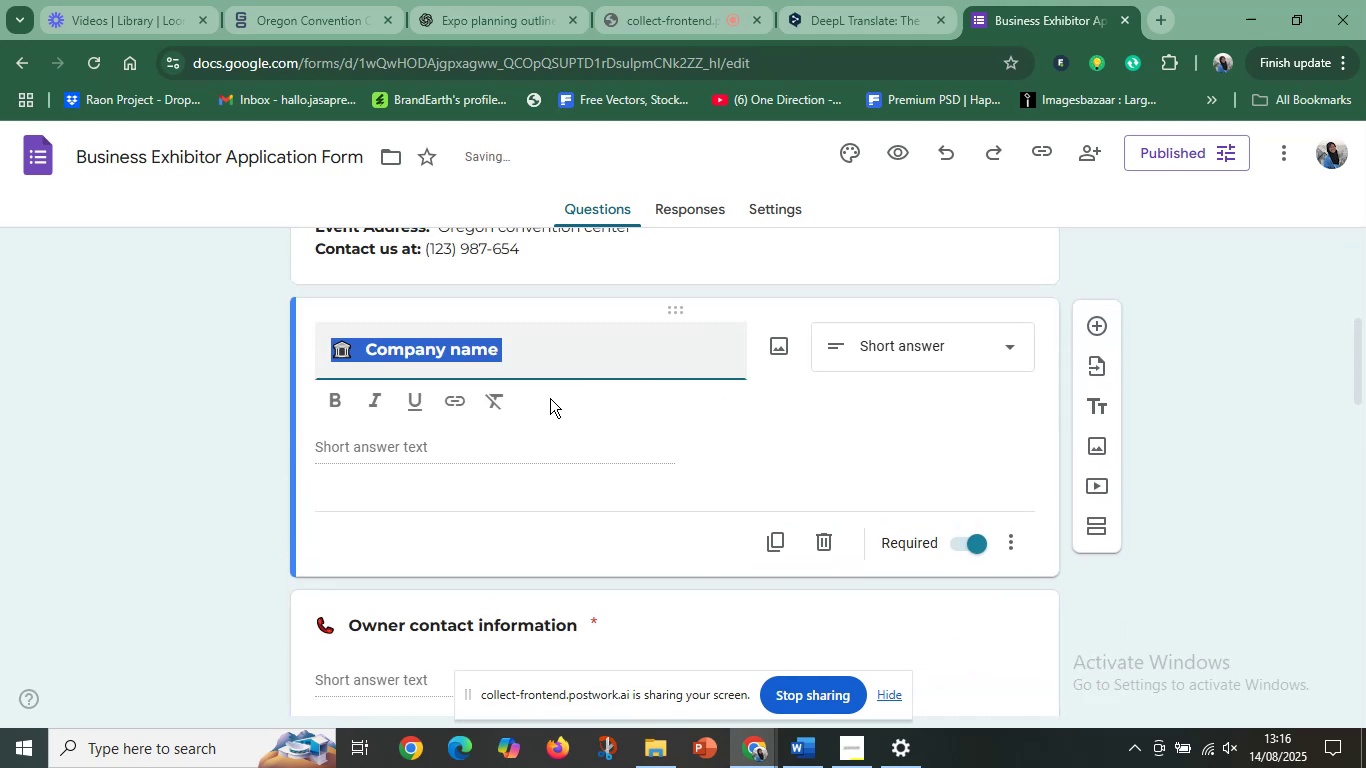 
scroll: coordinate [582, 401], scroll_direction: up, amount: 3.0
 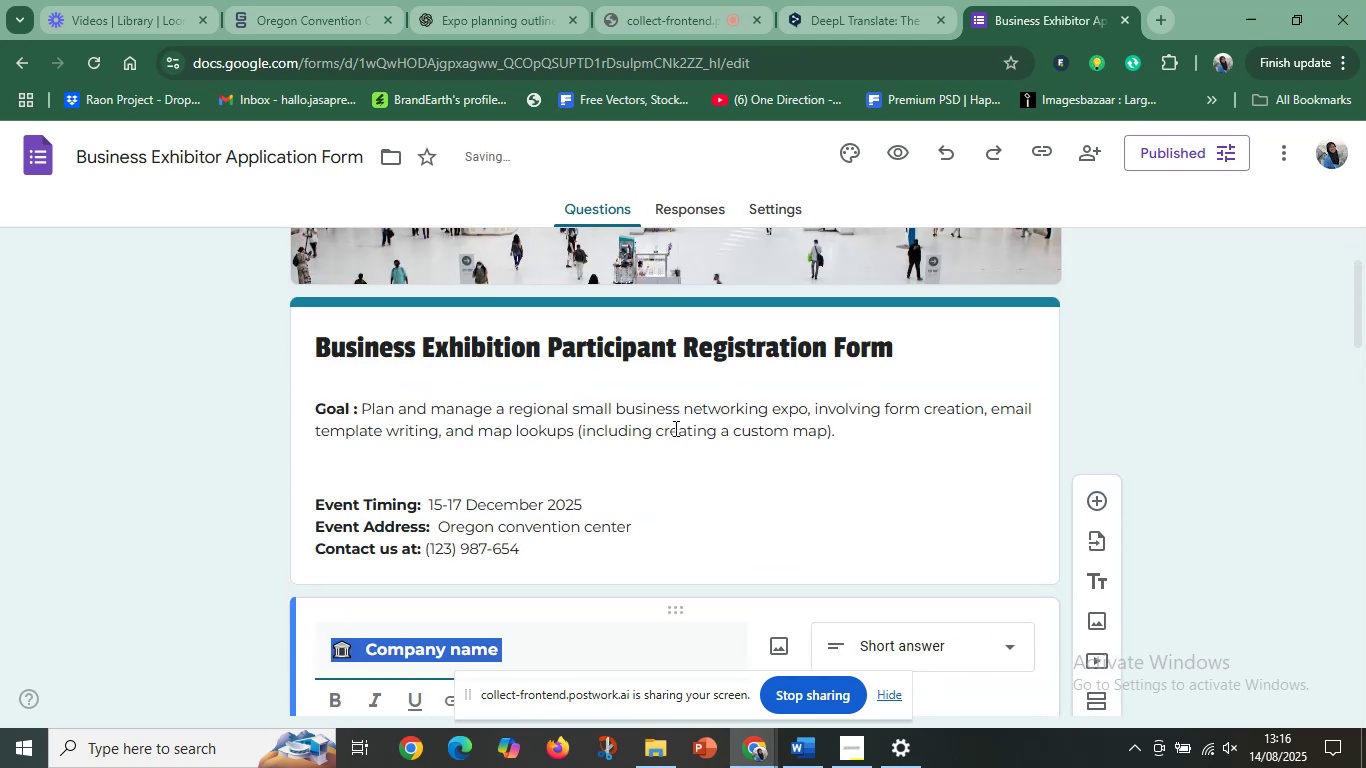 
left_click([678, 429])
 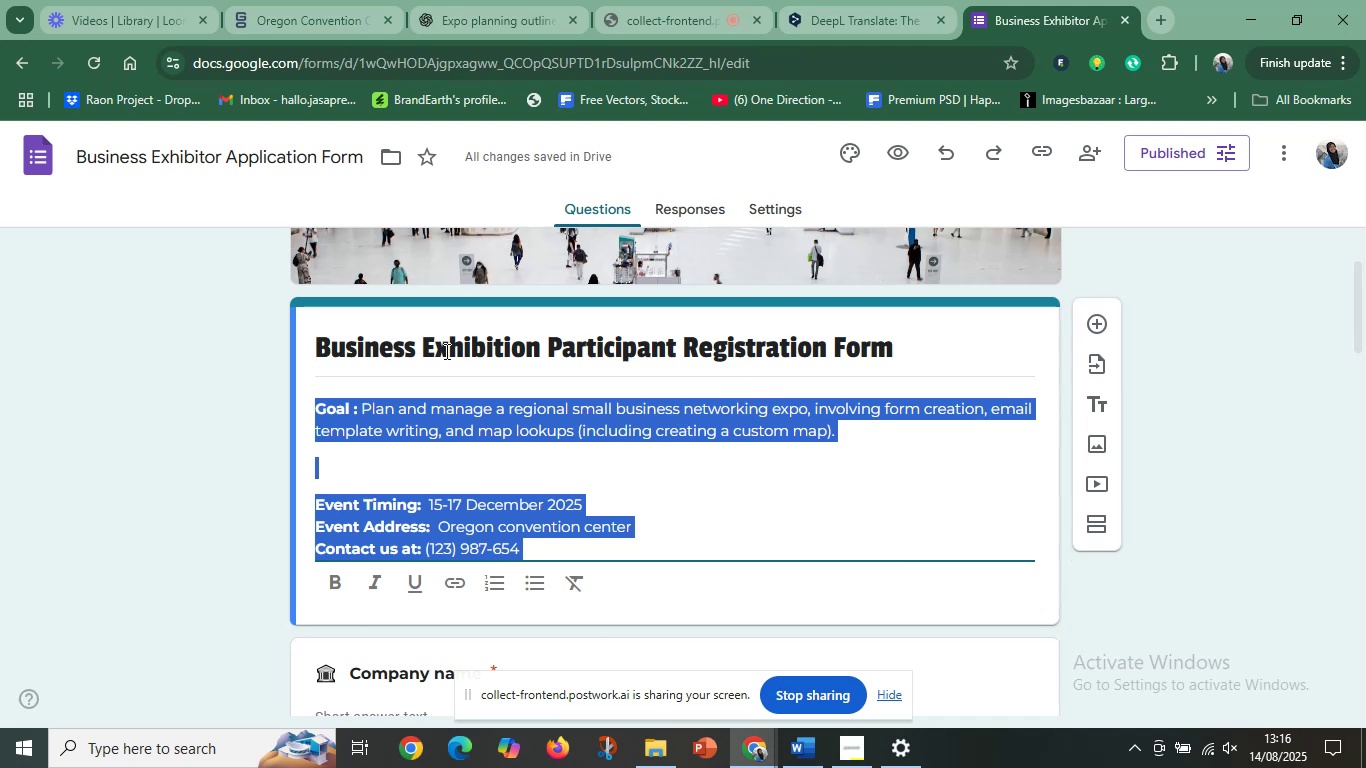 
double_click([437, 351])
 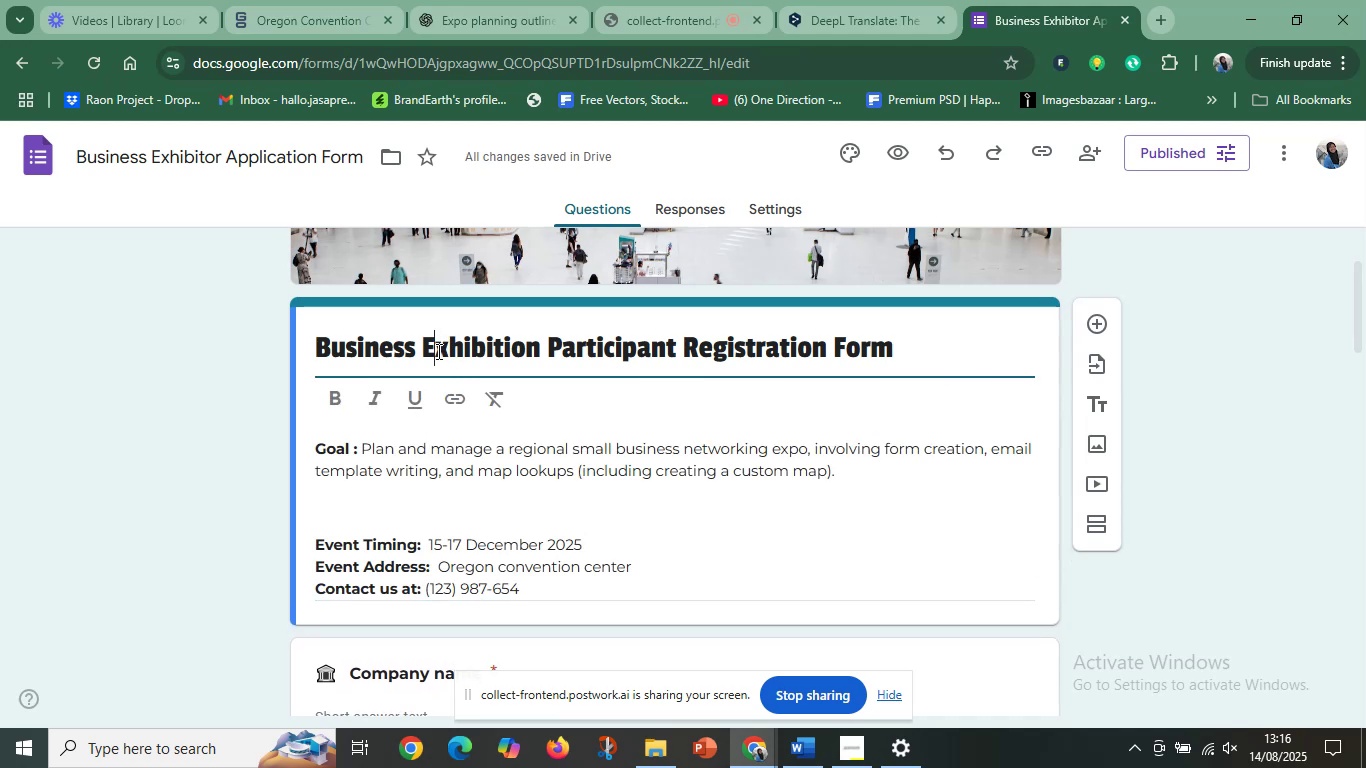 
key(Backspace)
 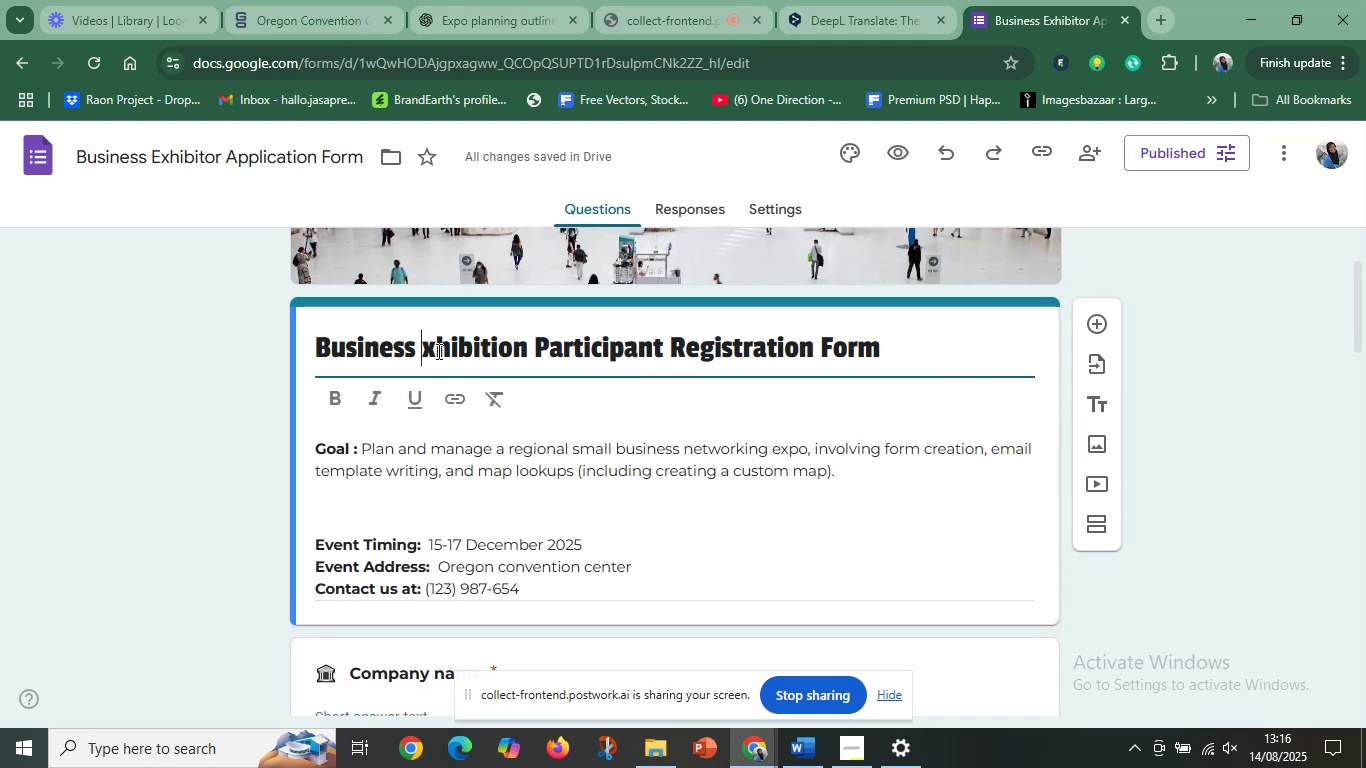 
key(E)
 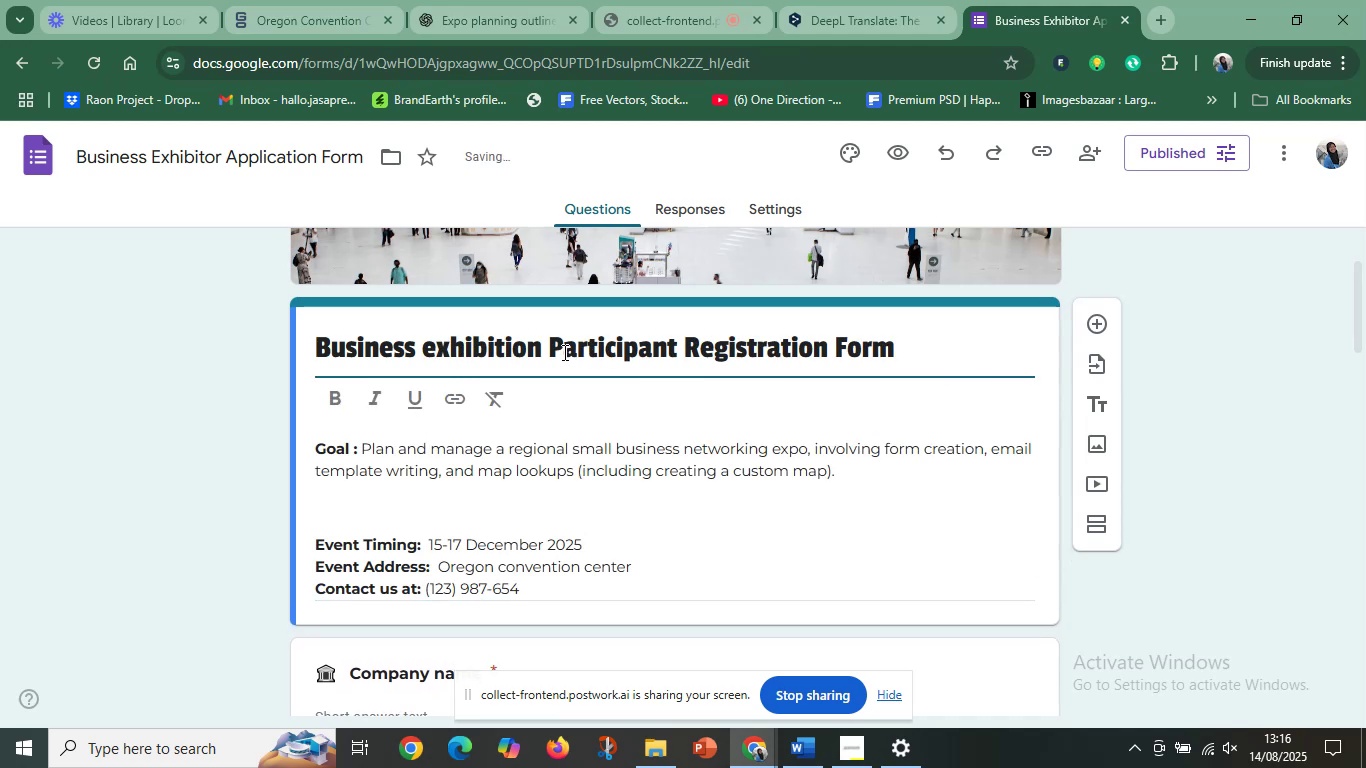 
left_click([563, 352])
 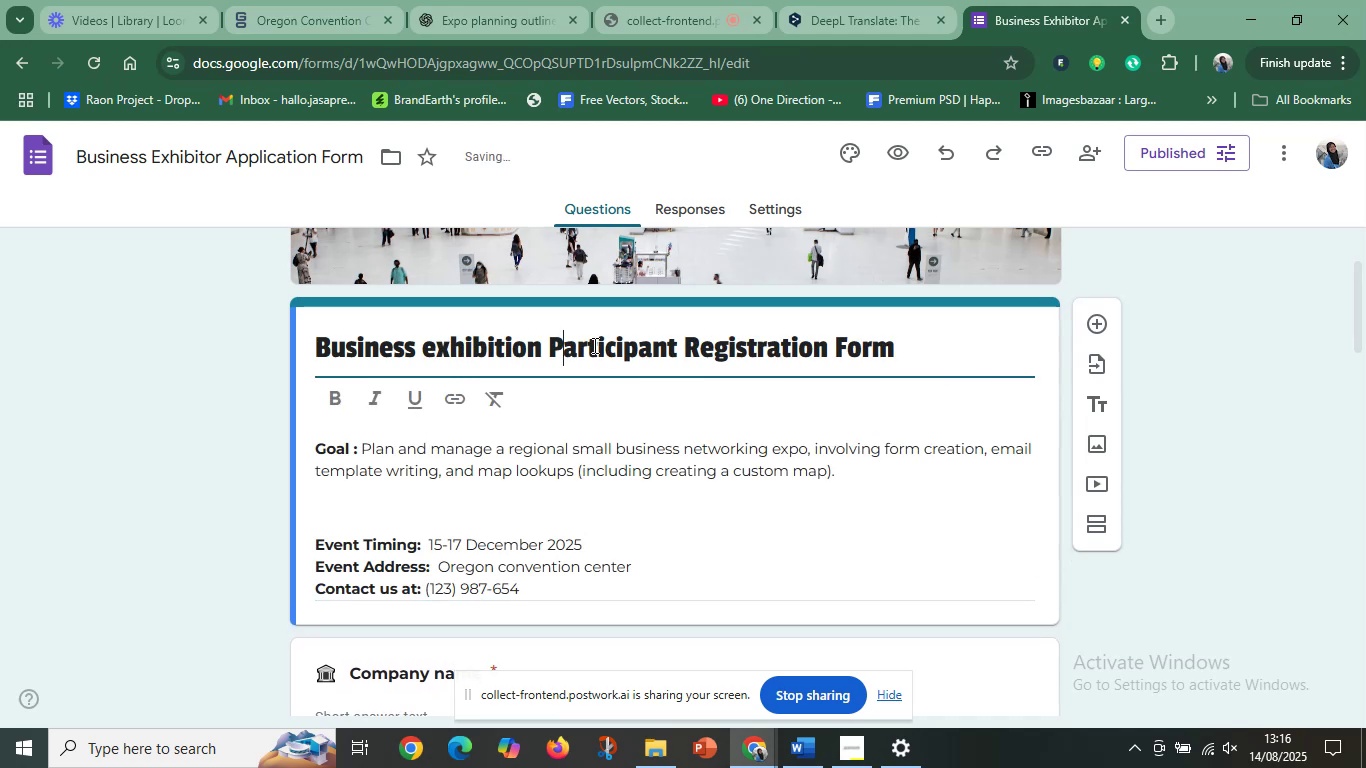 
key(Backspace)
 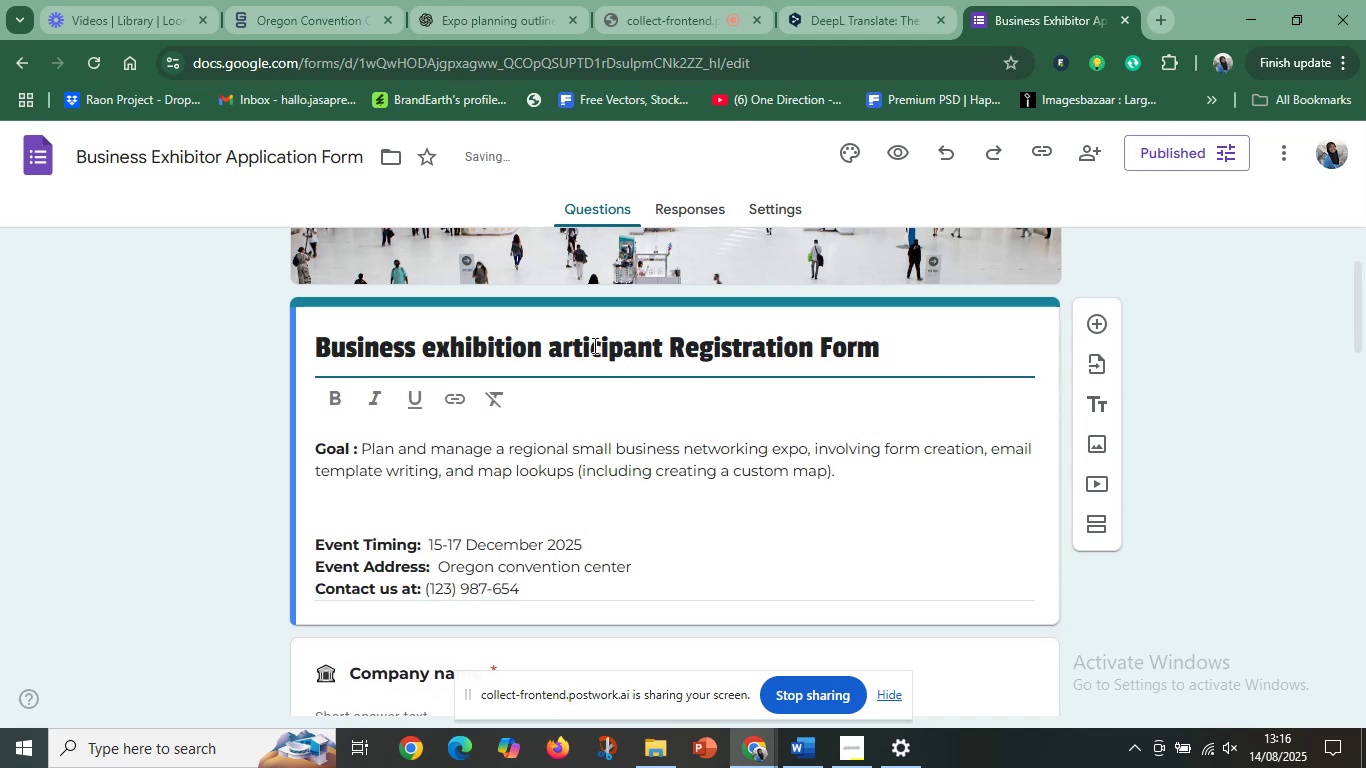 
key(P)
 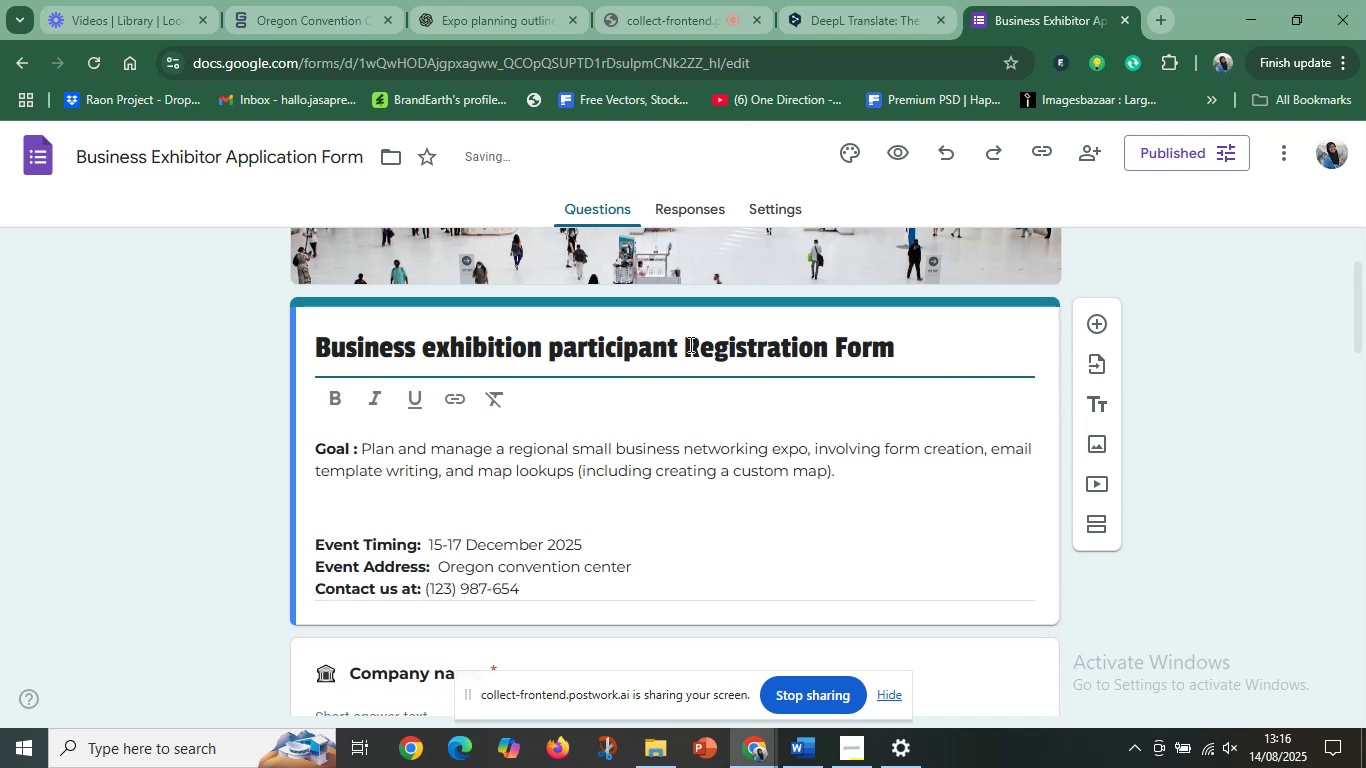 
left_click([695, 346])
 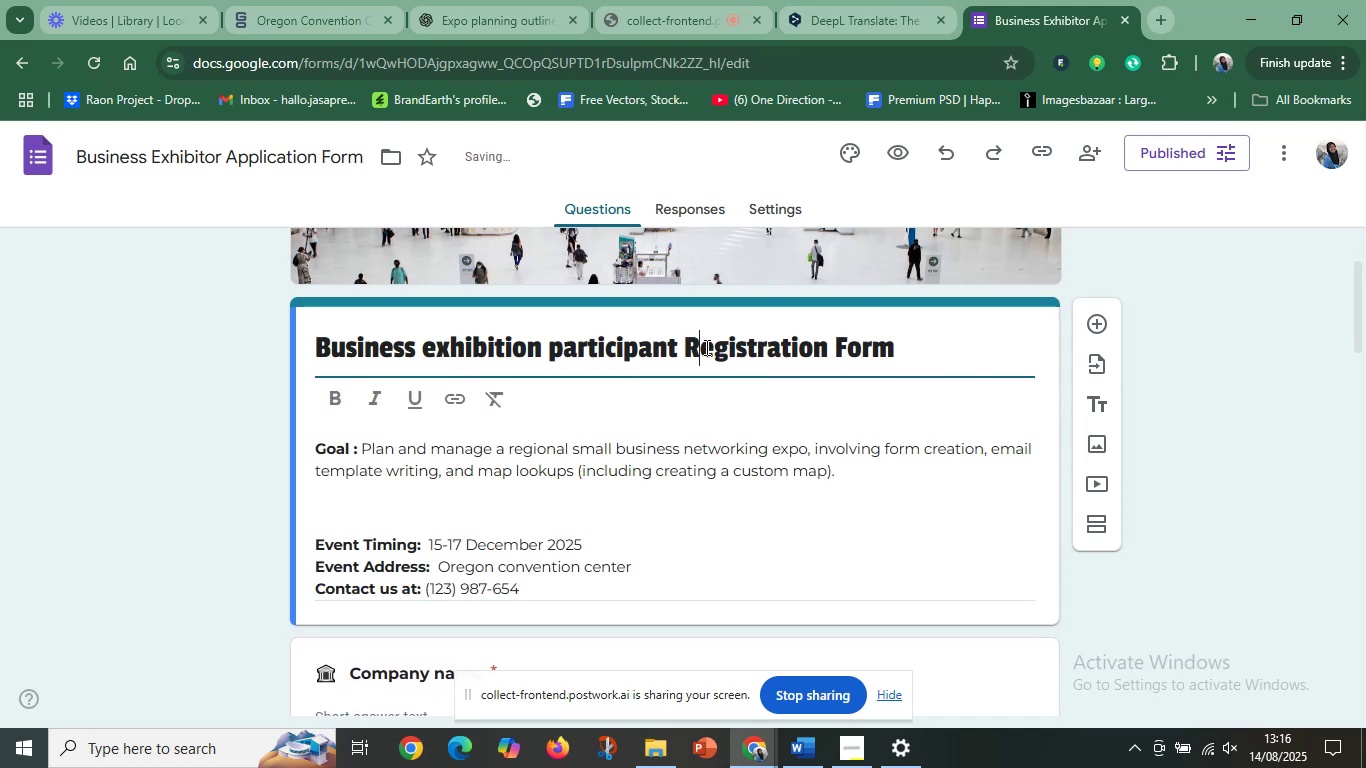 
key(Backspace)
 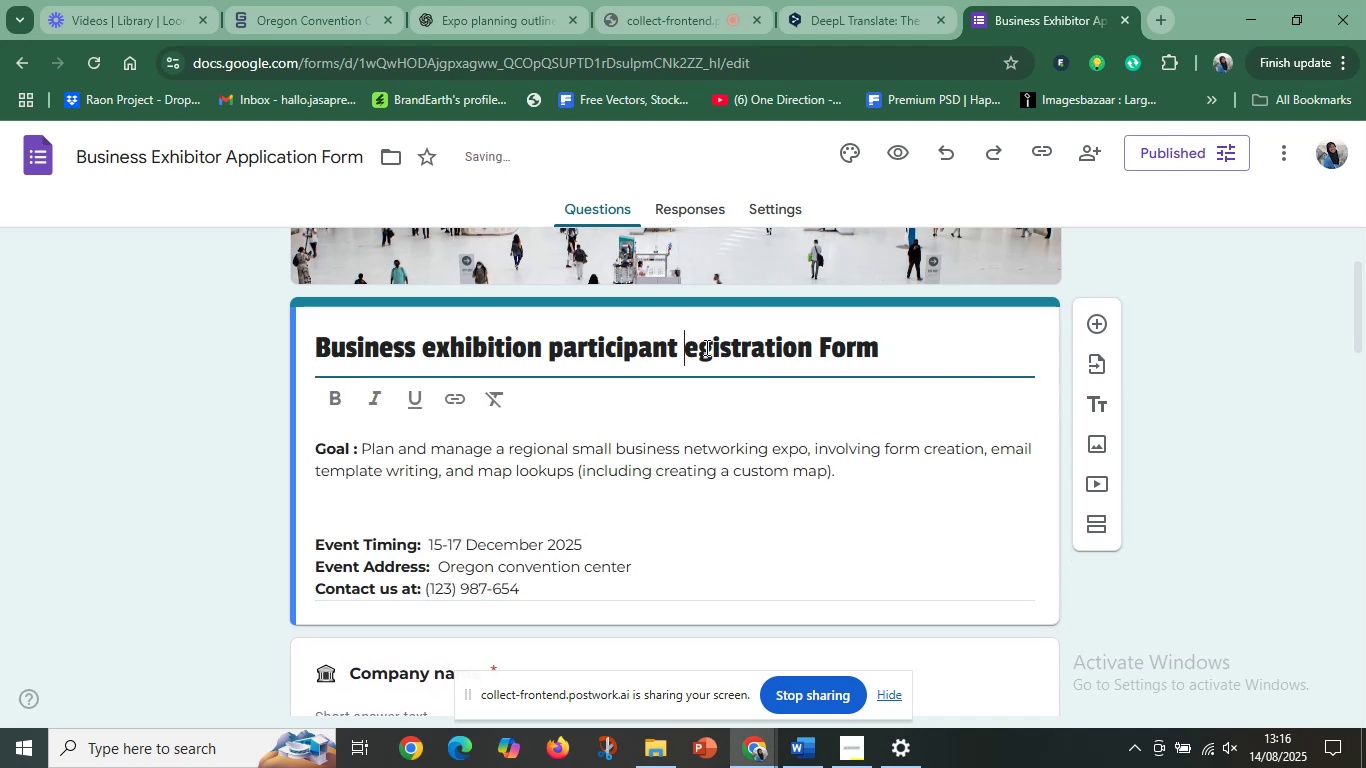 
key(R)
 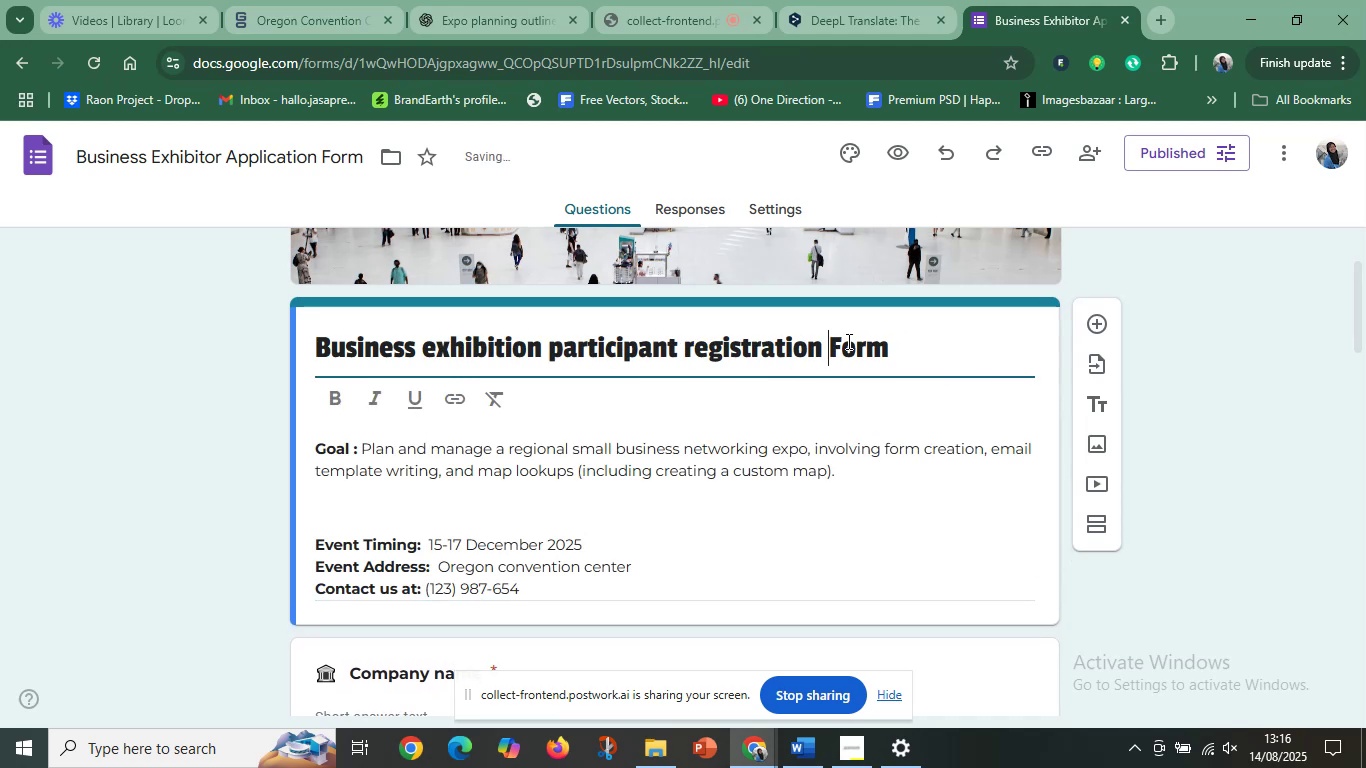 
key(Delete)
 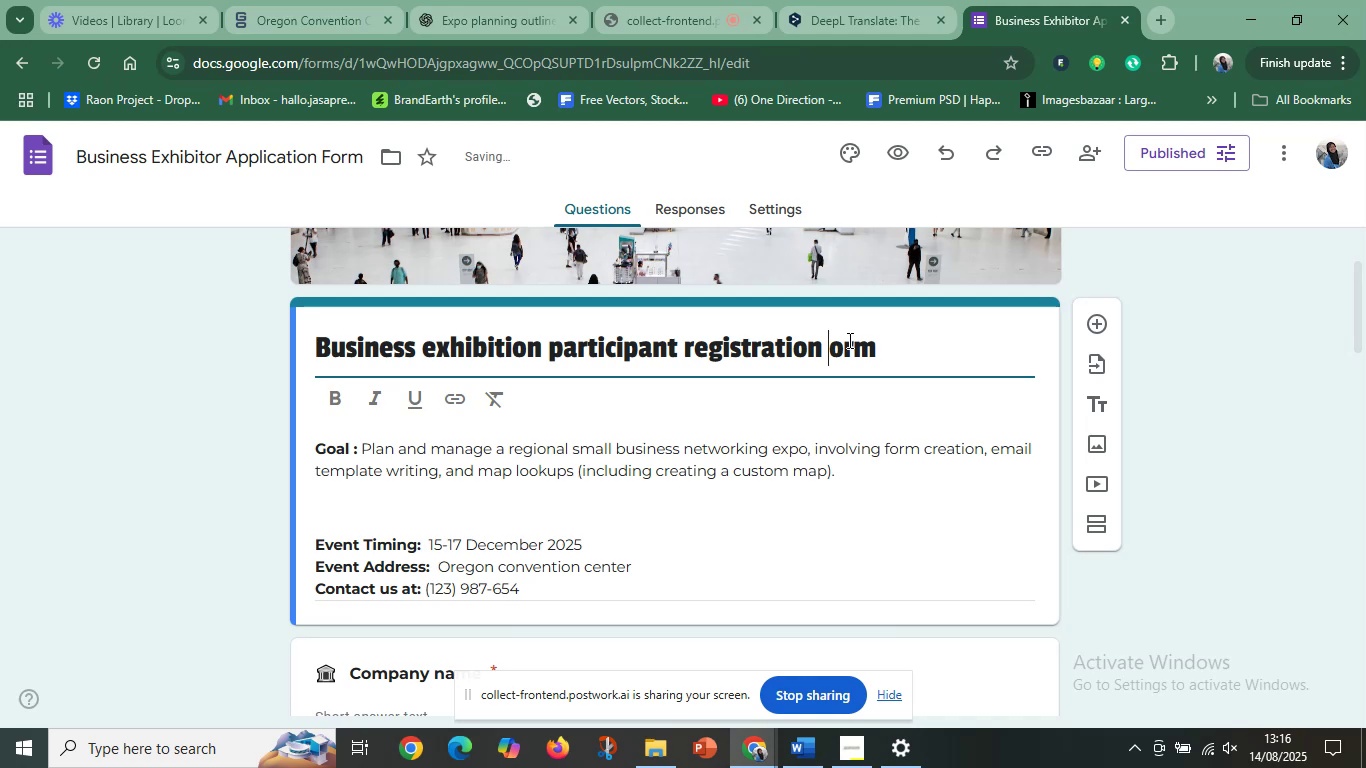 
key(F)
 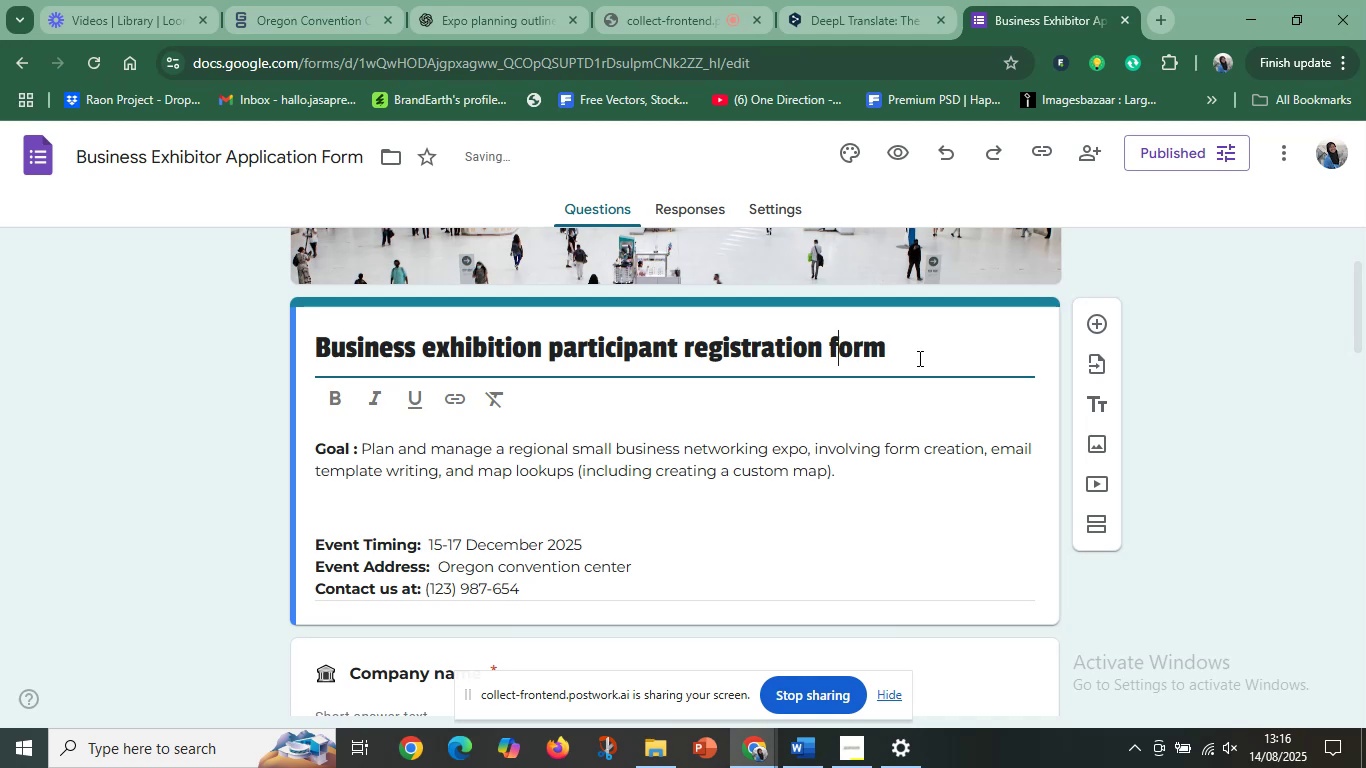 
left_click([922, 358])
 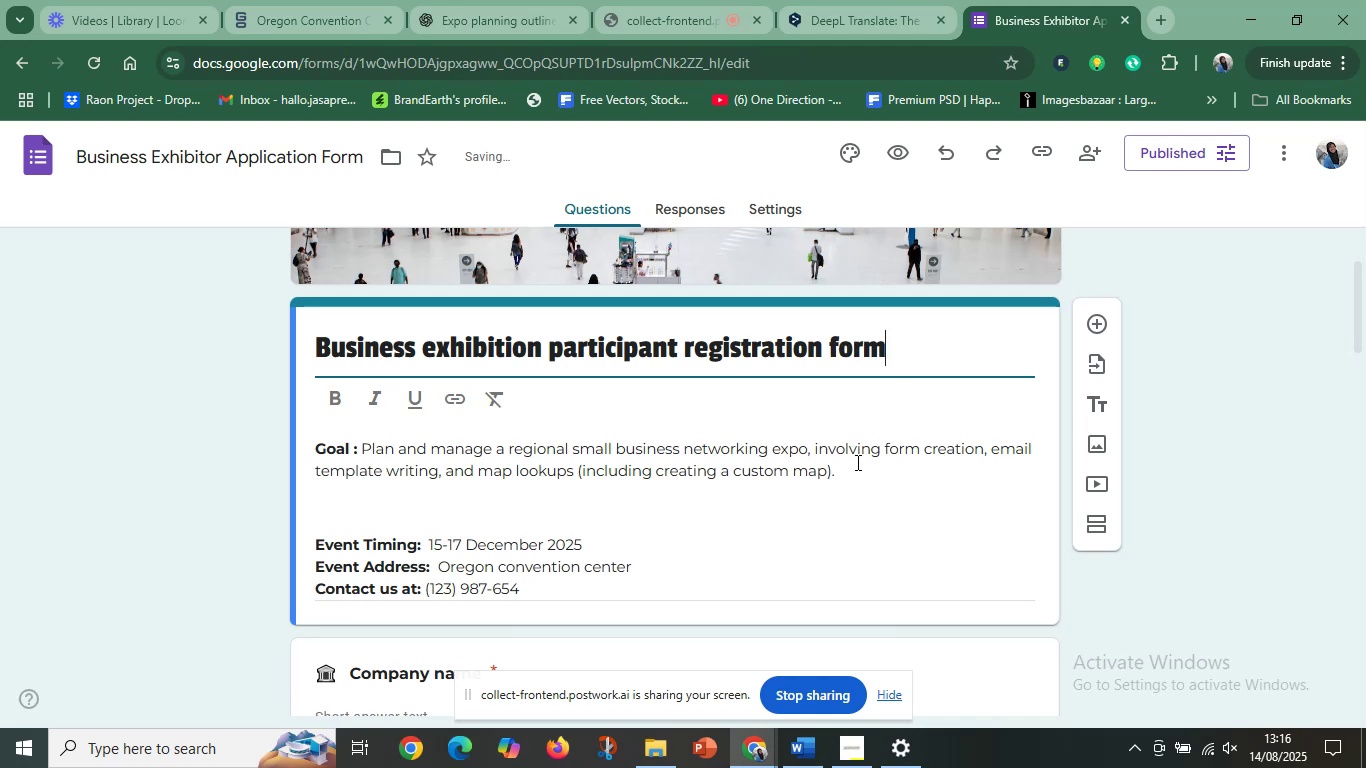 
scroll: coordinate [632, 470], scroll_direction: down, amount: 28.0
 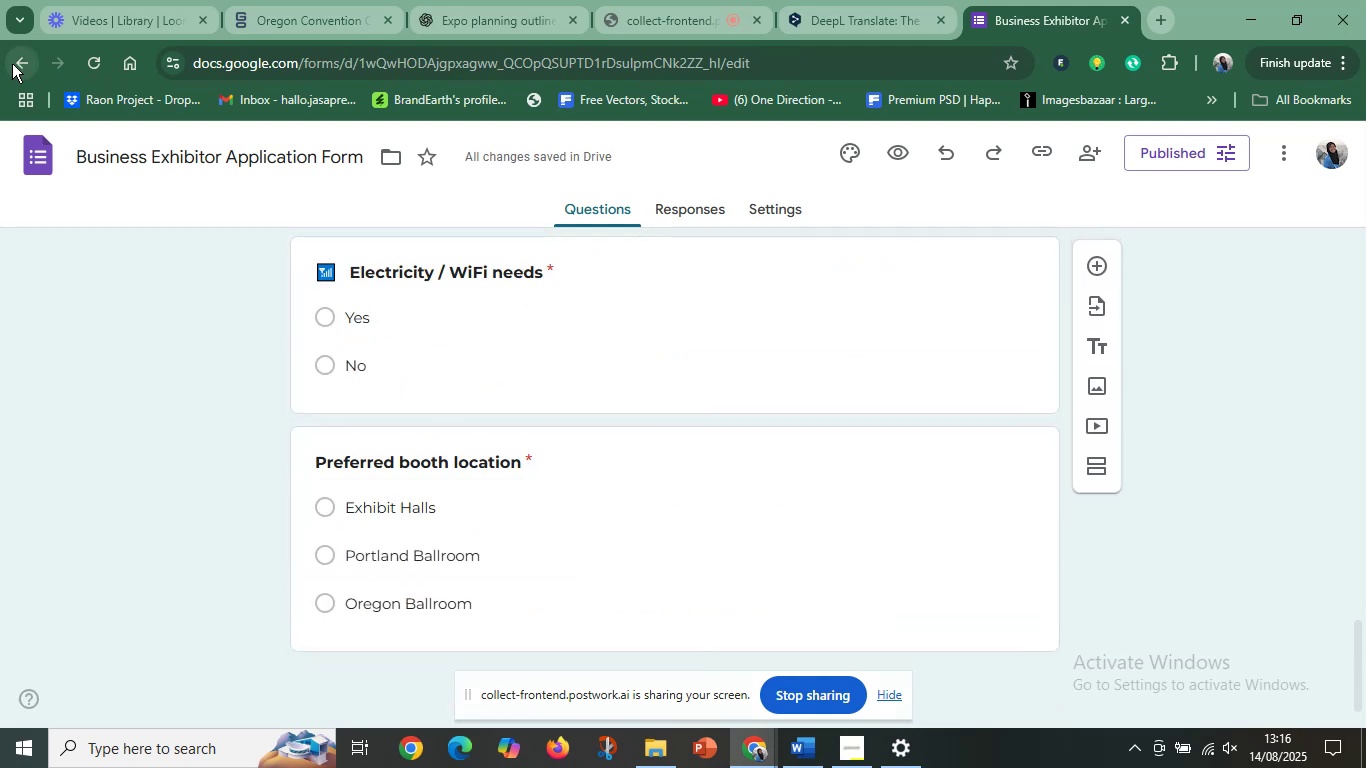 
left_click([16, 61])
 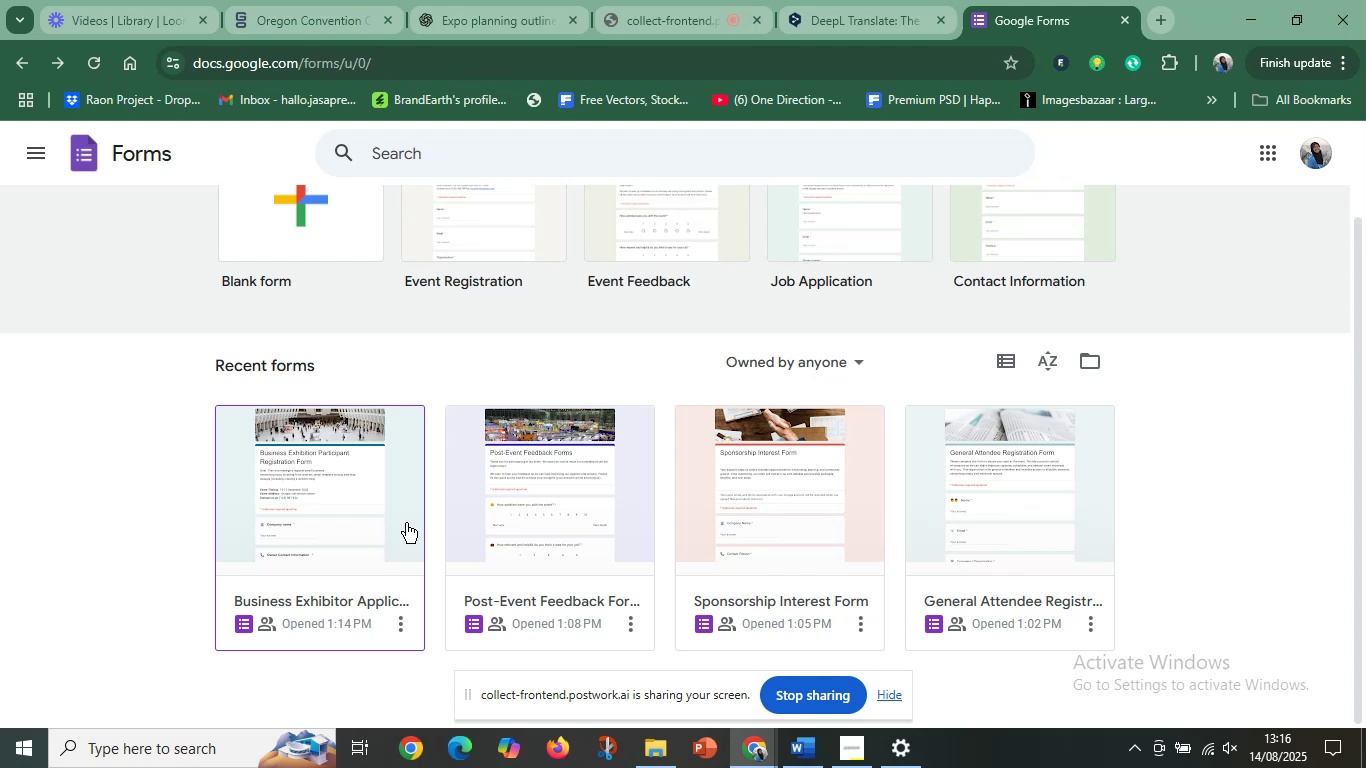 
wait(11.04)
 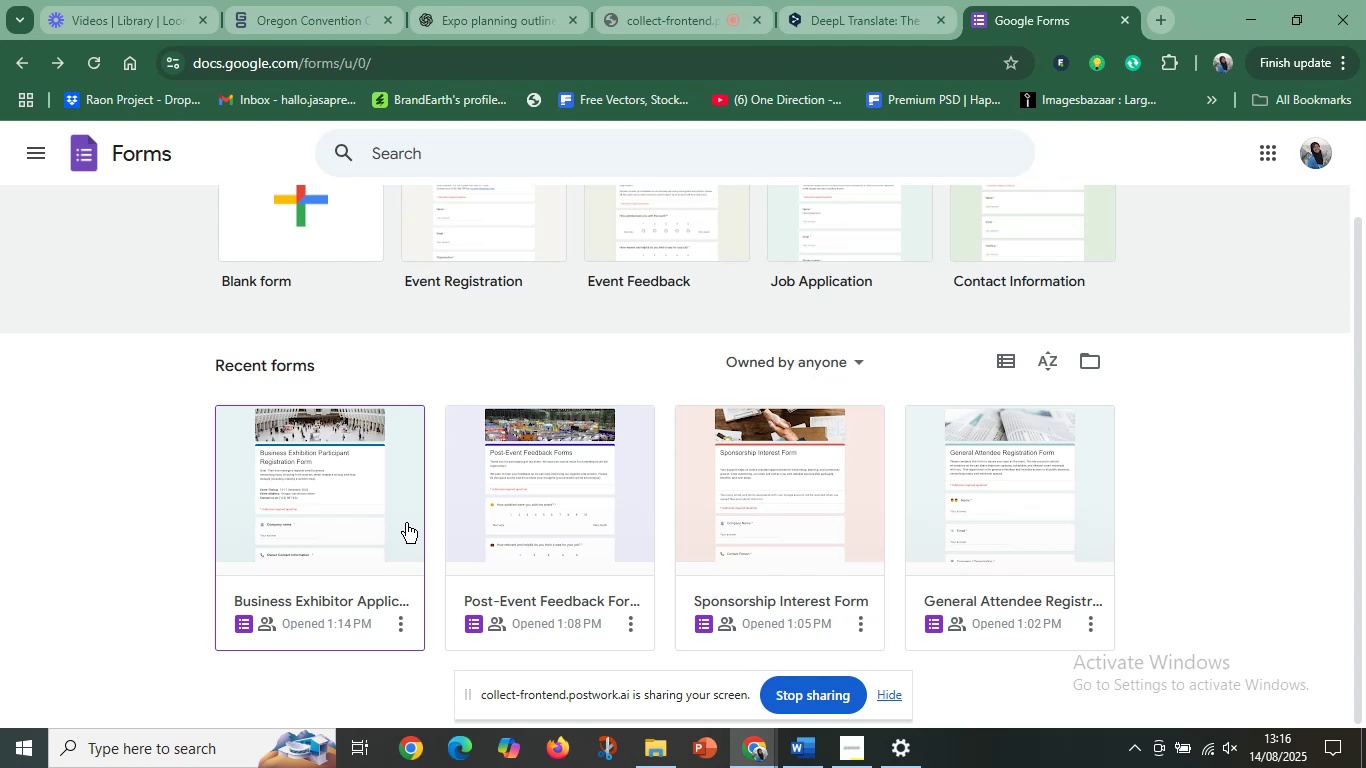 
type(emaail)
 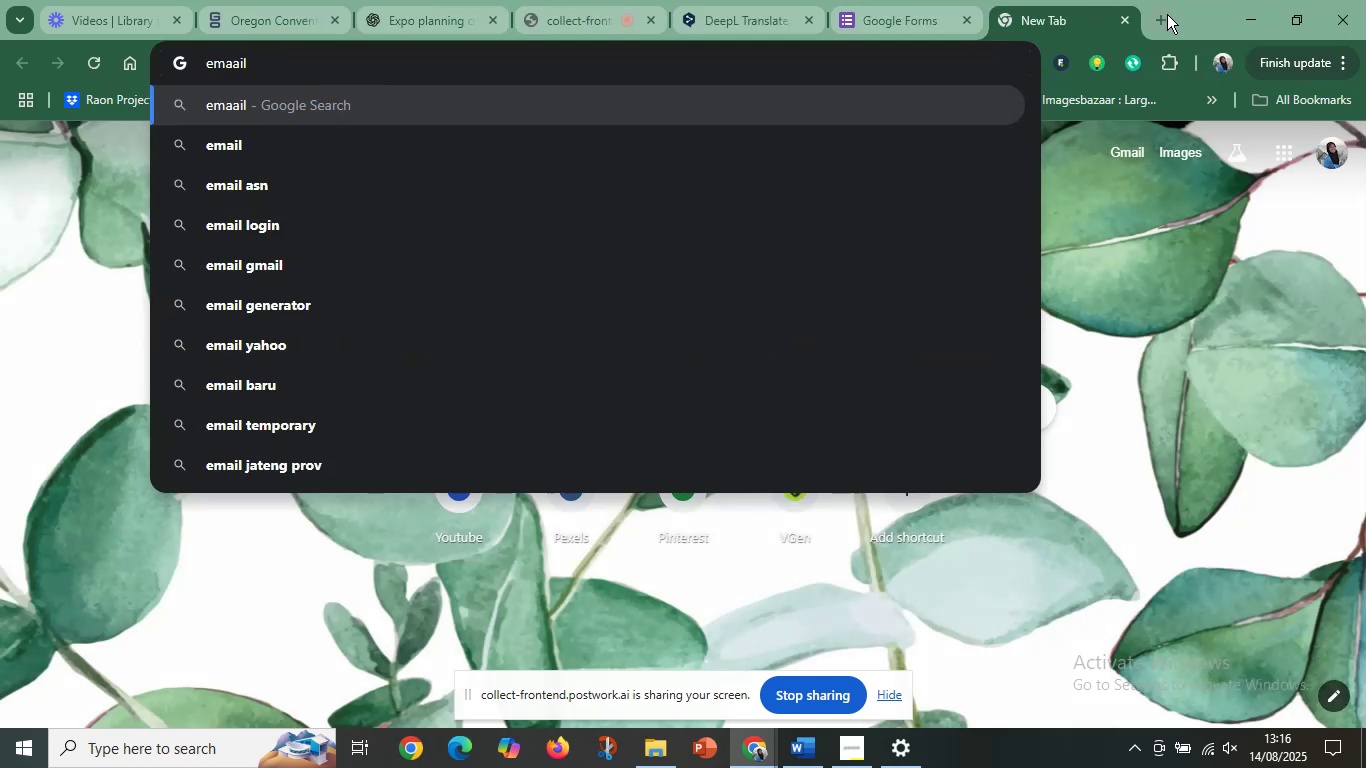 
key(Enter)
 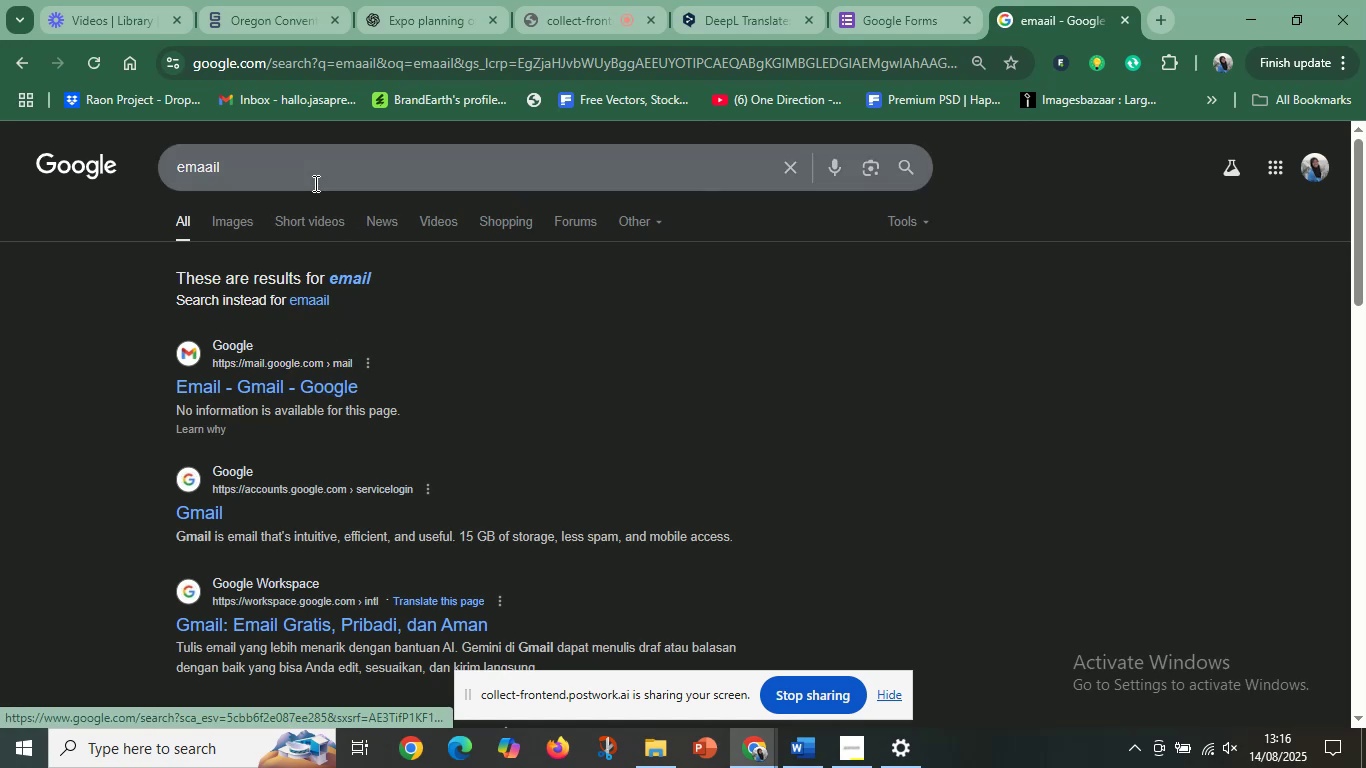 
wait(5.24)
 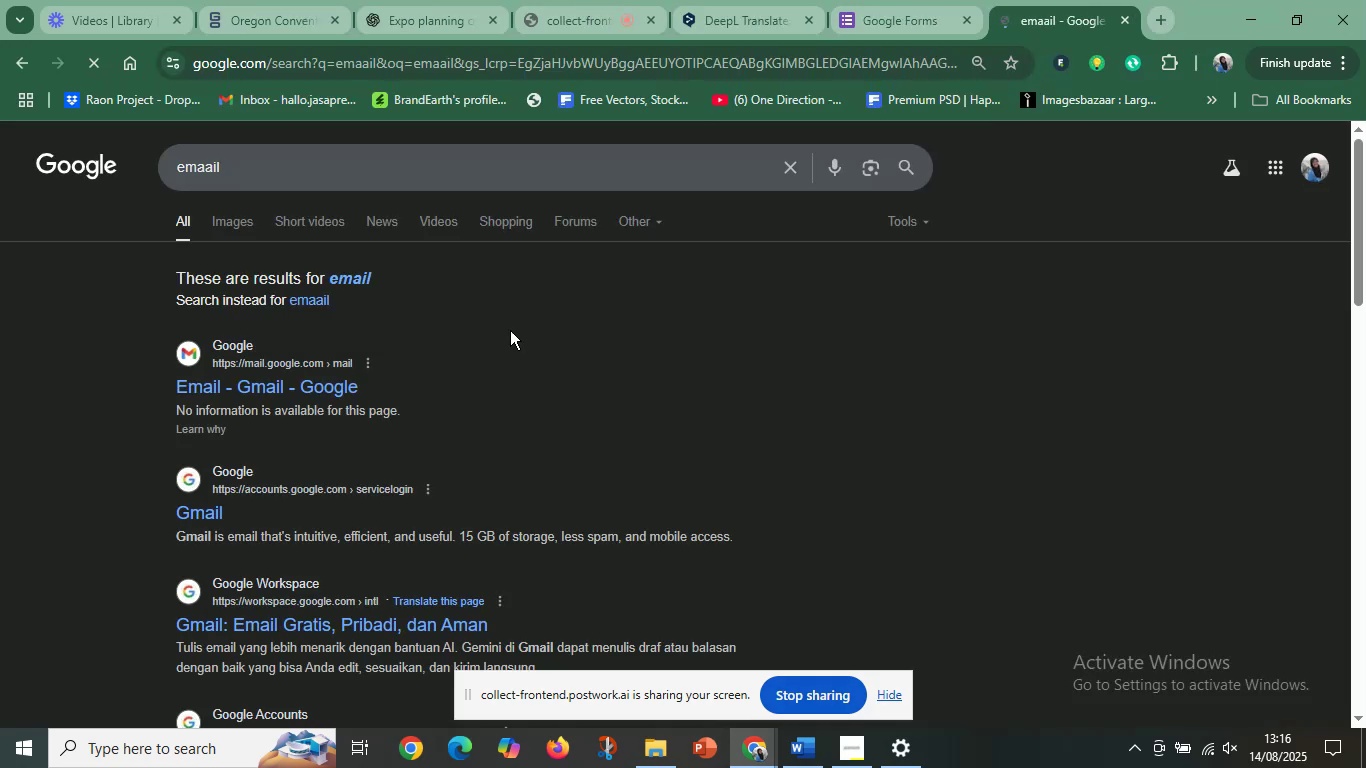 
left_click([314, 169])
 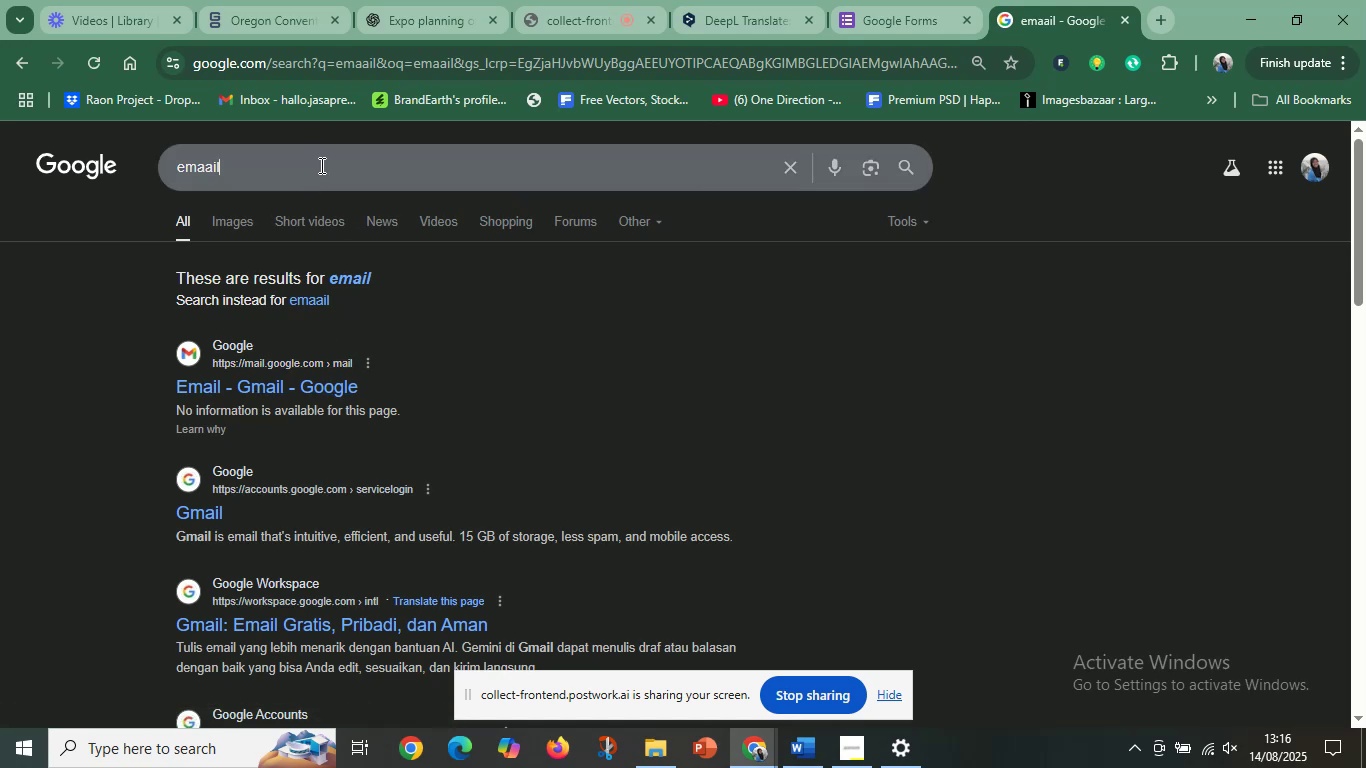 
left_click_drag(start_coordinate=[320, 165], to_coordinate=[137, 164])
 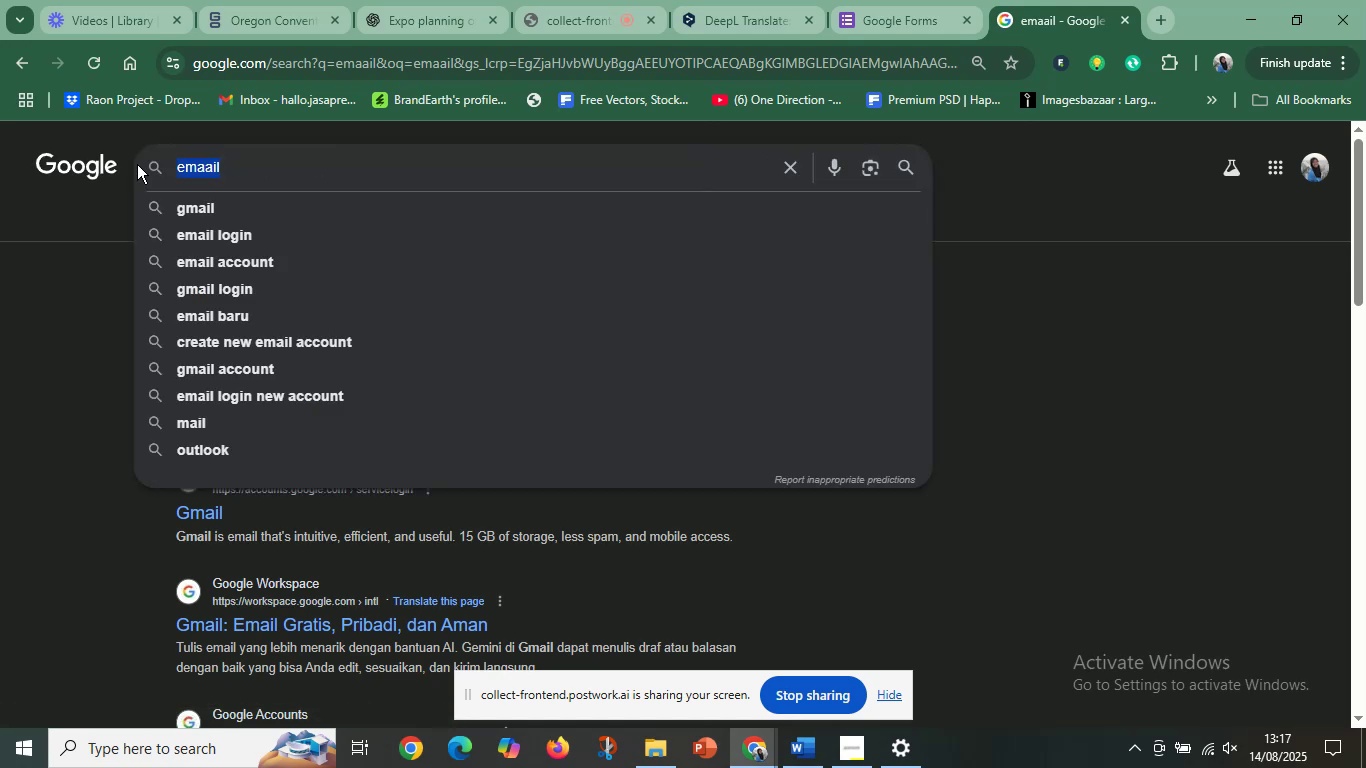 
type(gmail)
 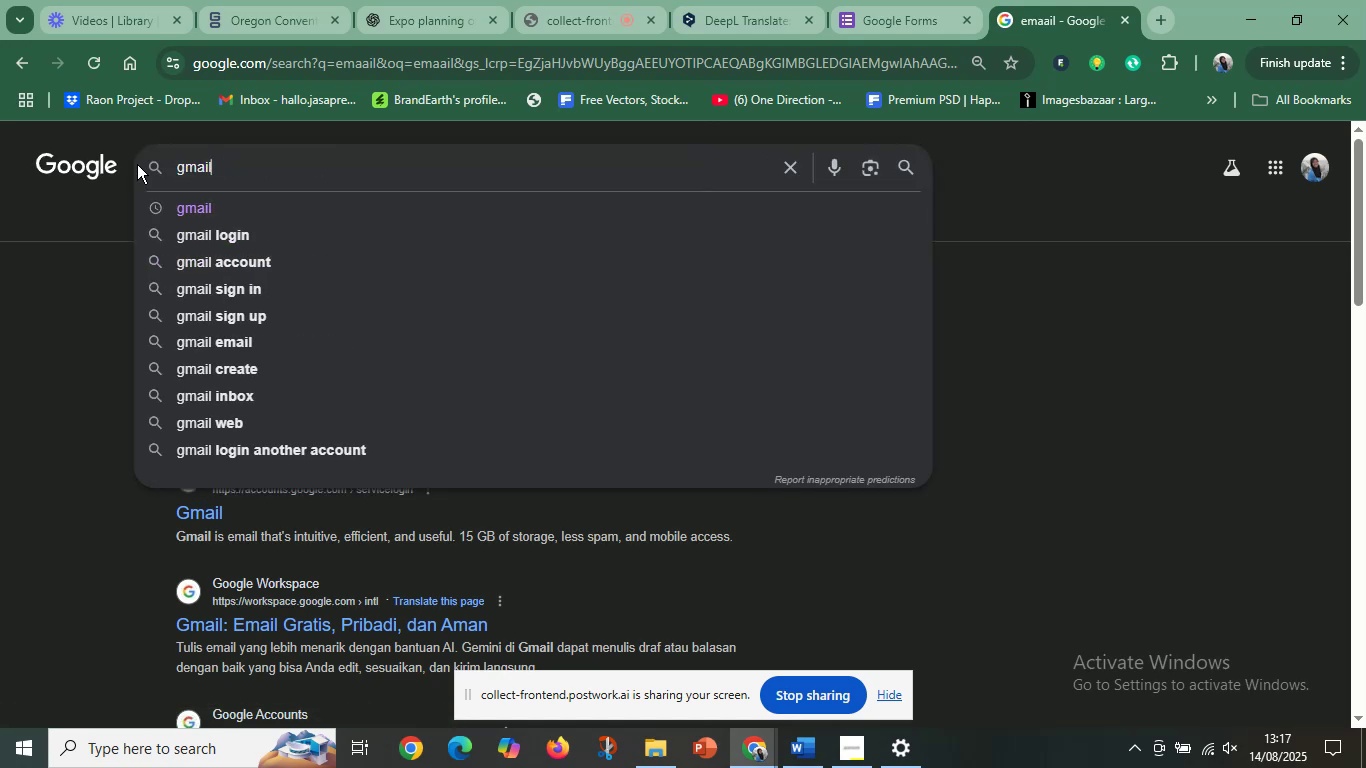 
key(Enter)
 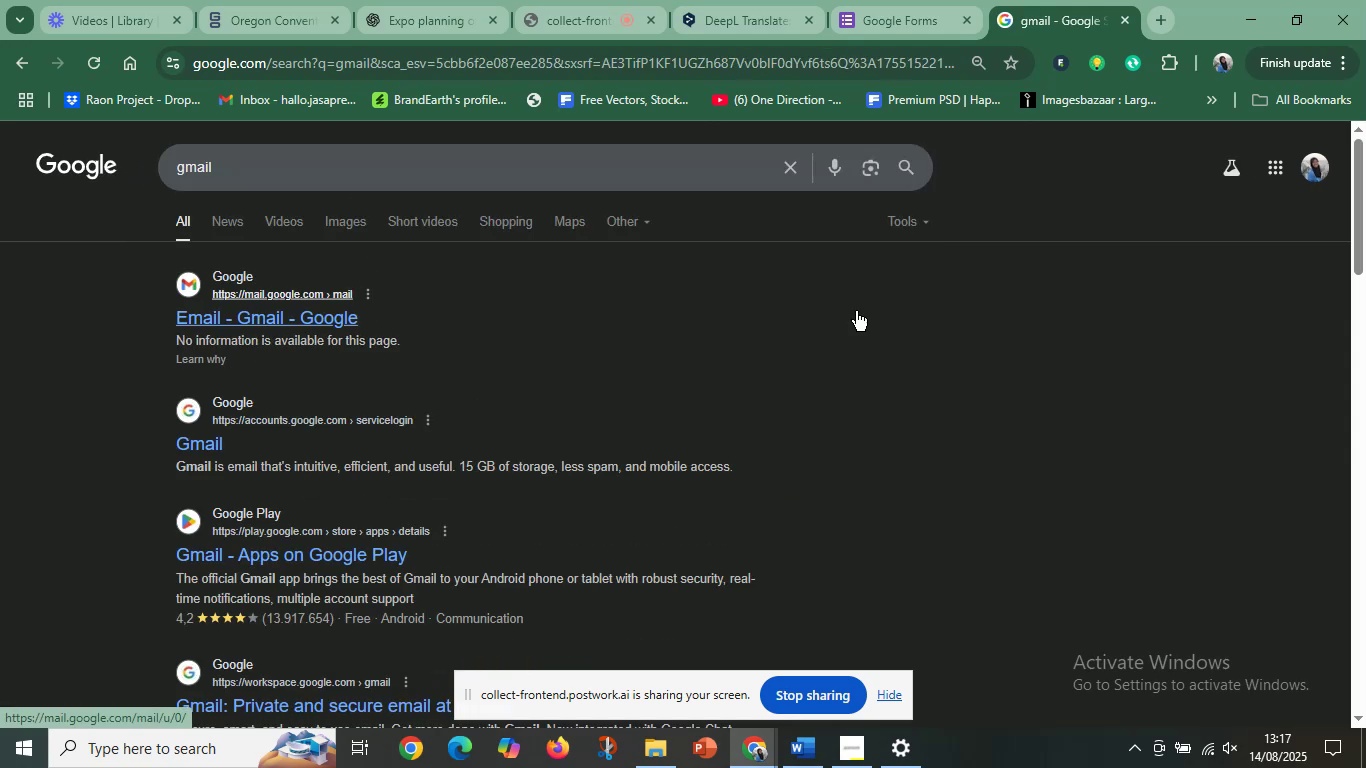 
left_click([1267, 169])
 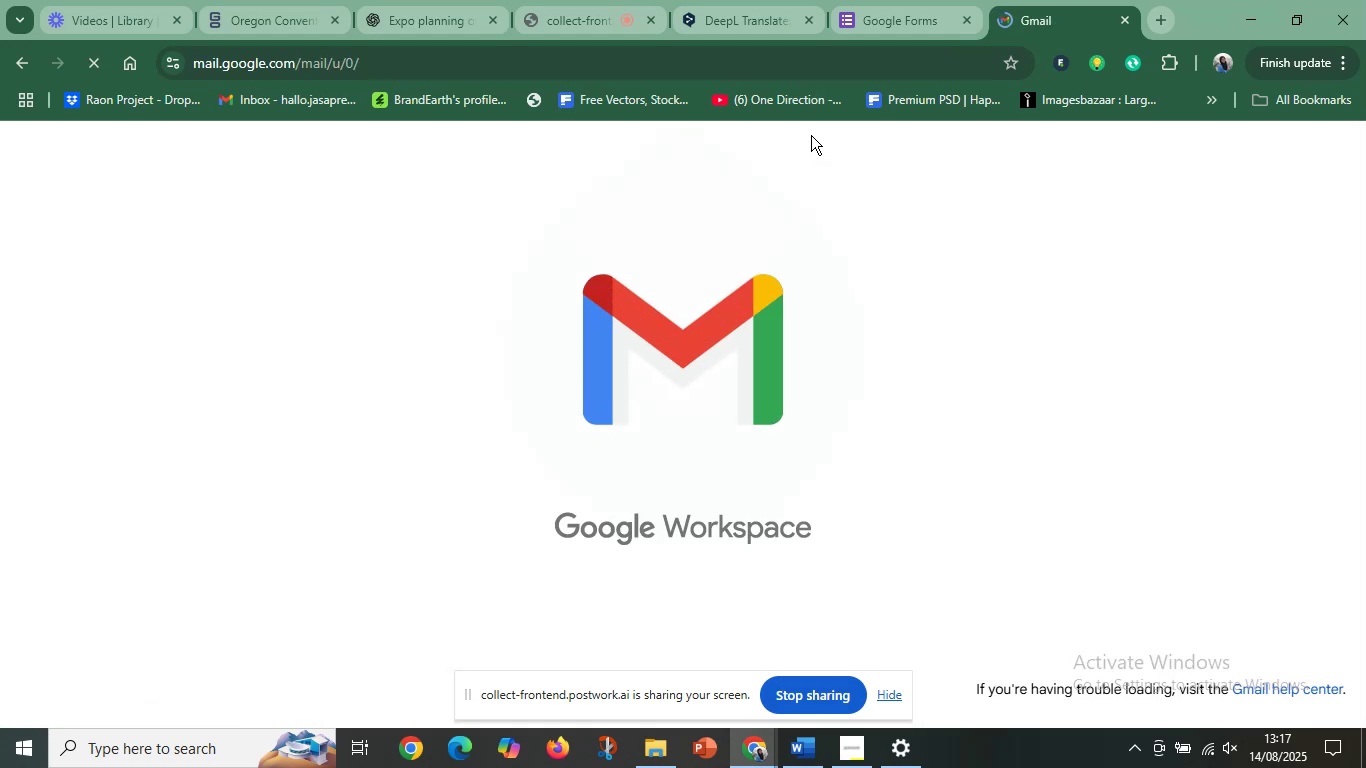 
mouse_move([798, 165])
 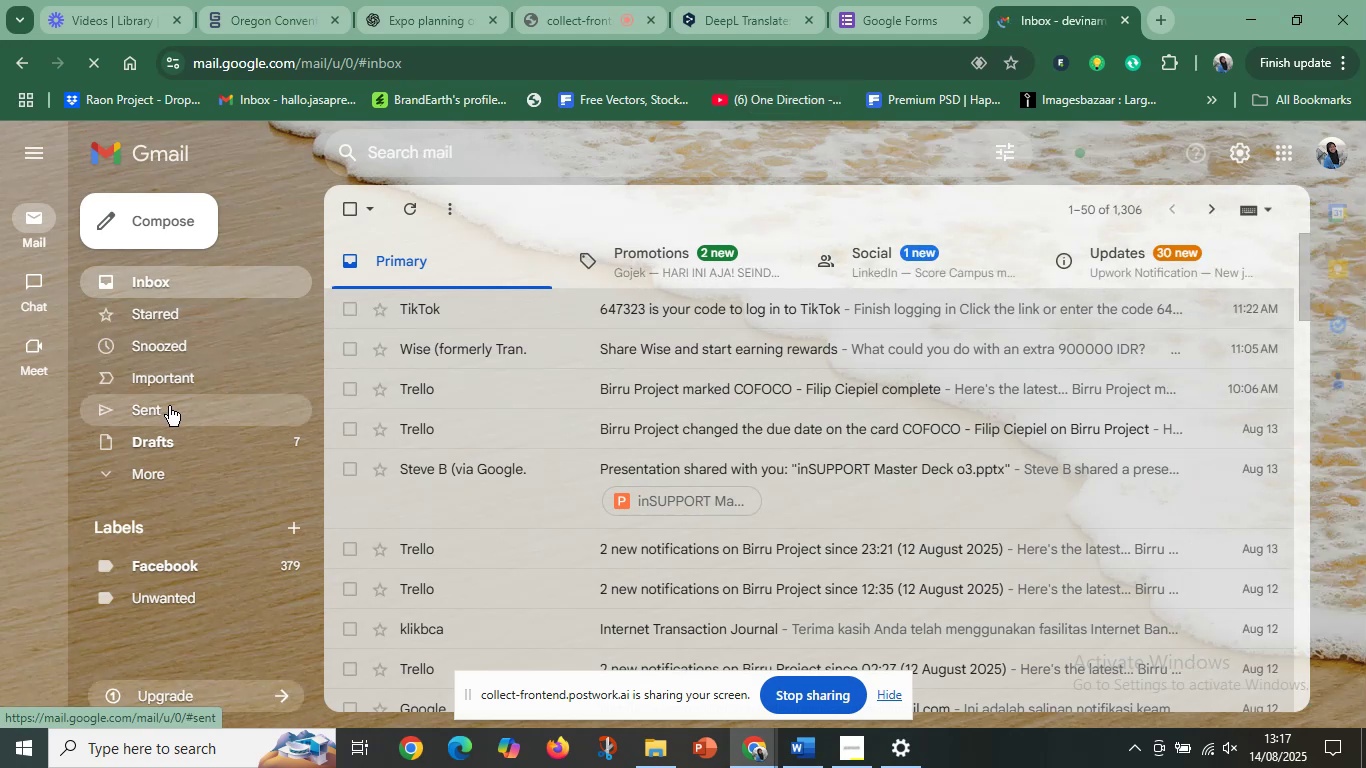 
wait(5.1)
 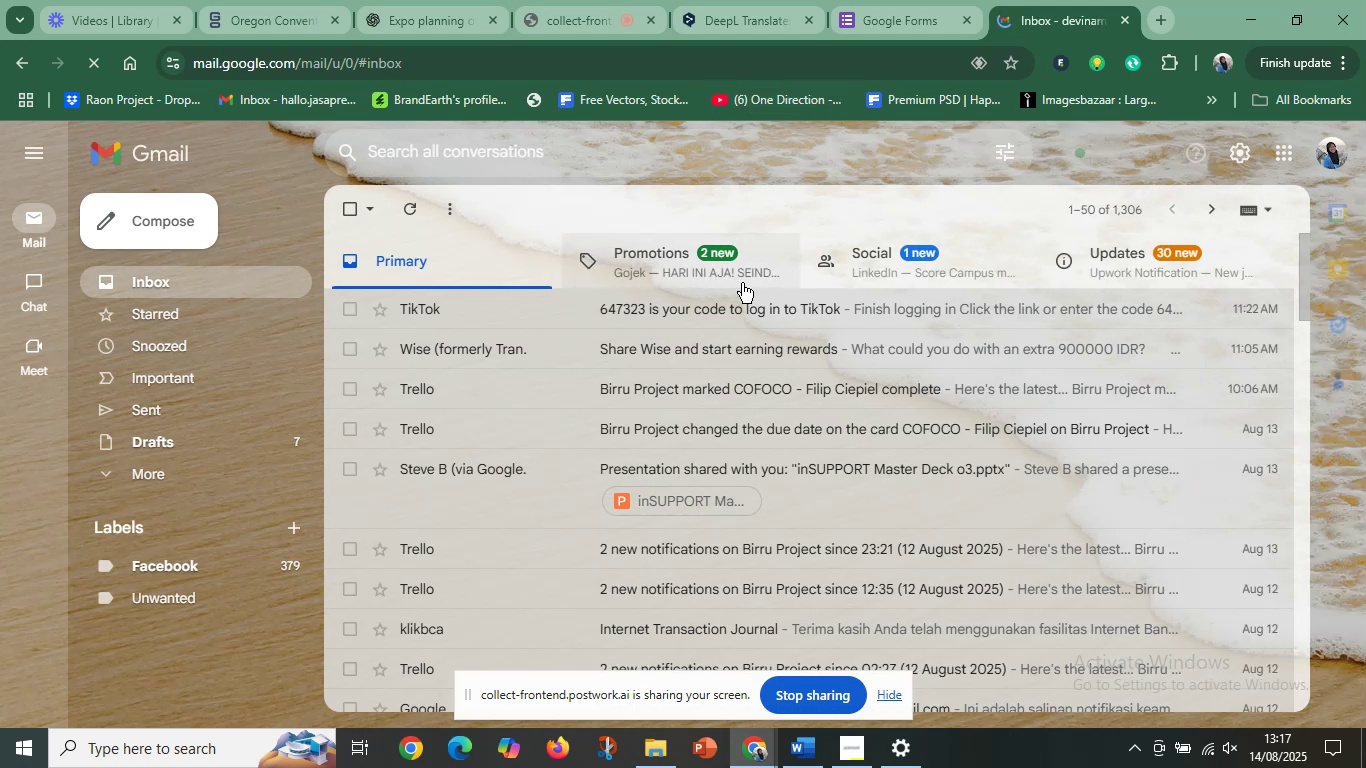 
left_click([213, 439])
 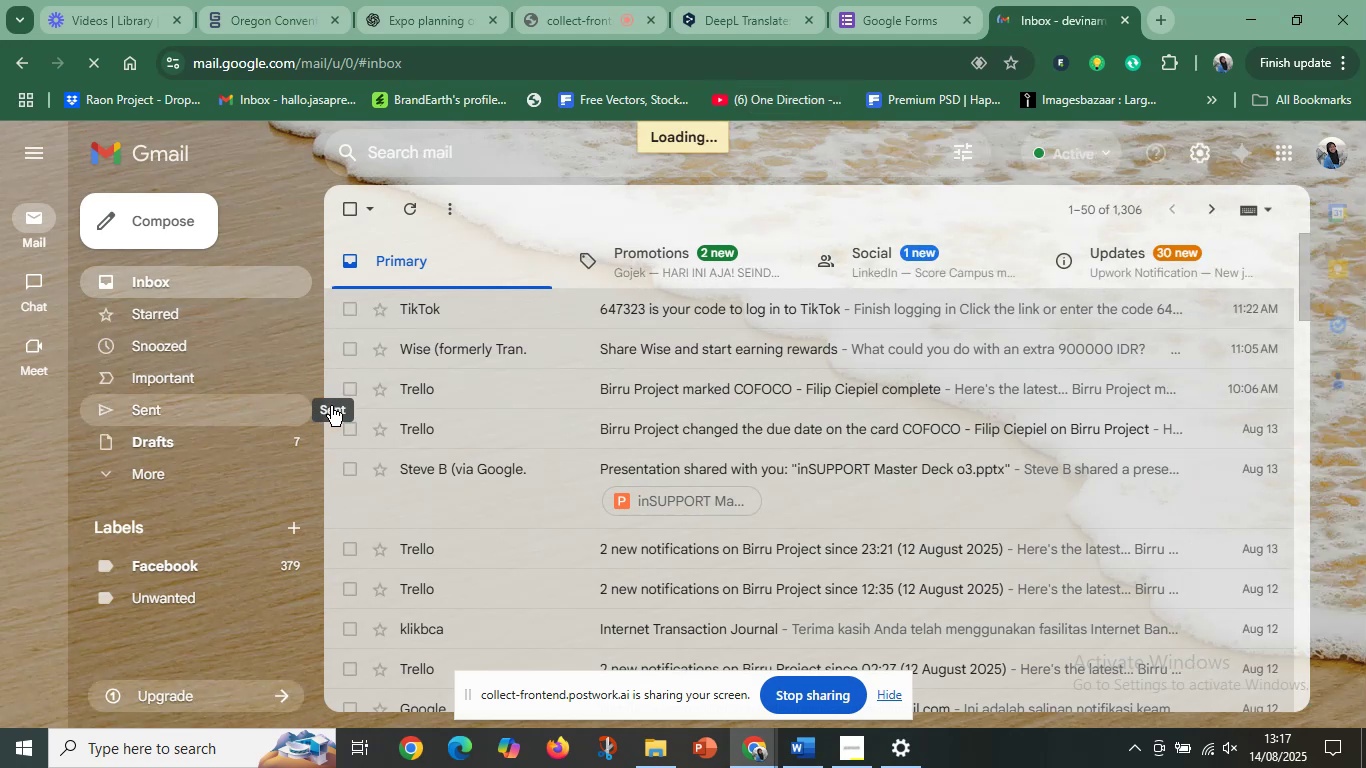 
mouse_move([255, 429])
 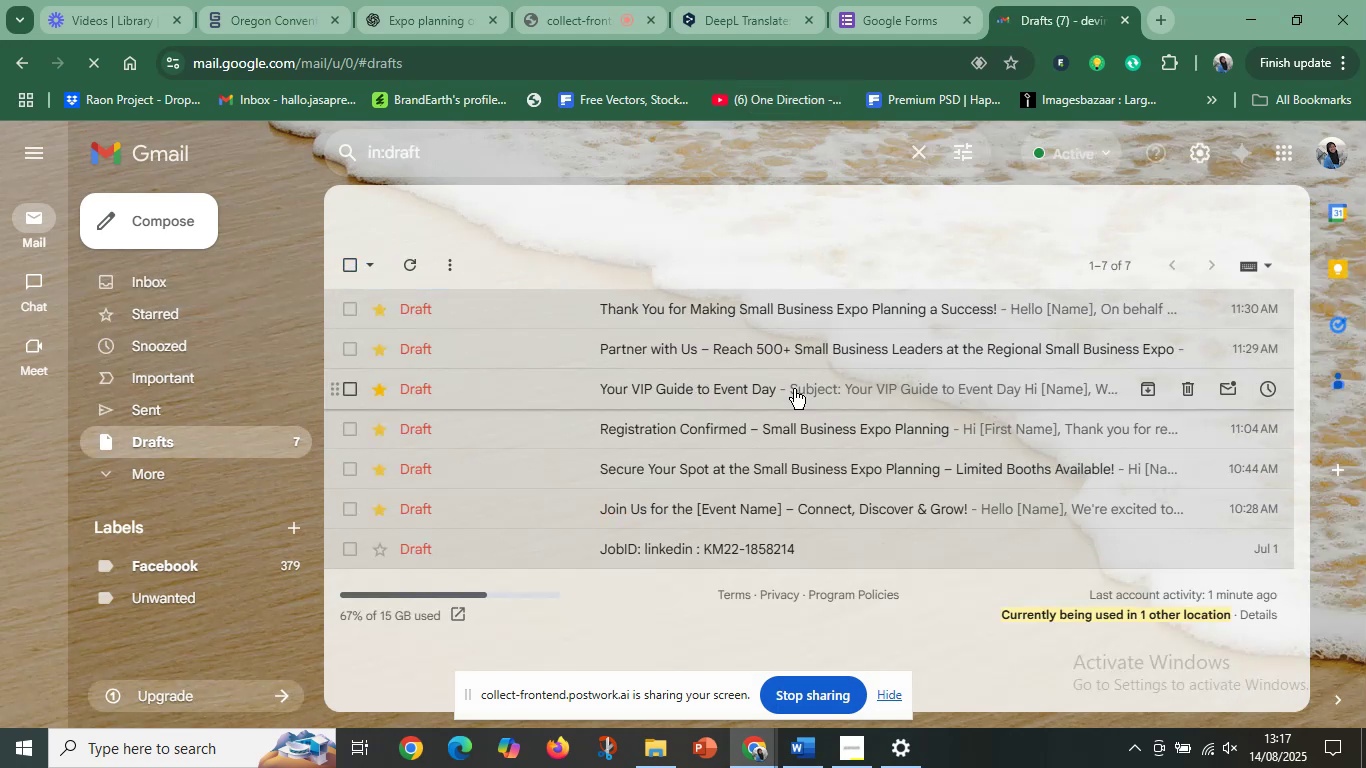 
scroll: coordinate [893, 411], scroll_direction: down, amount: 2.0
 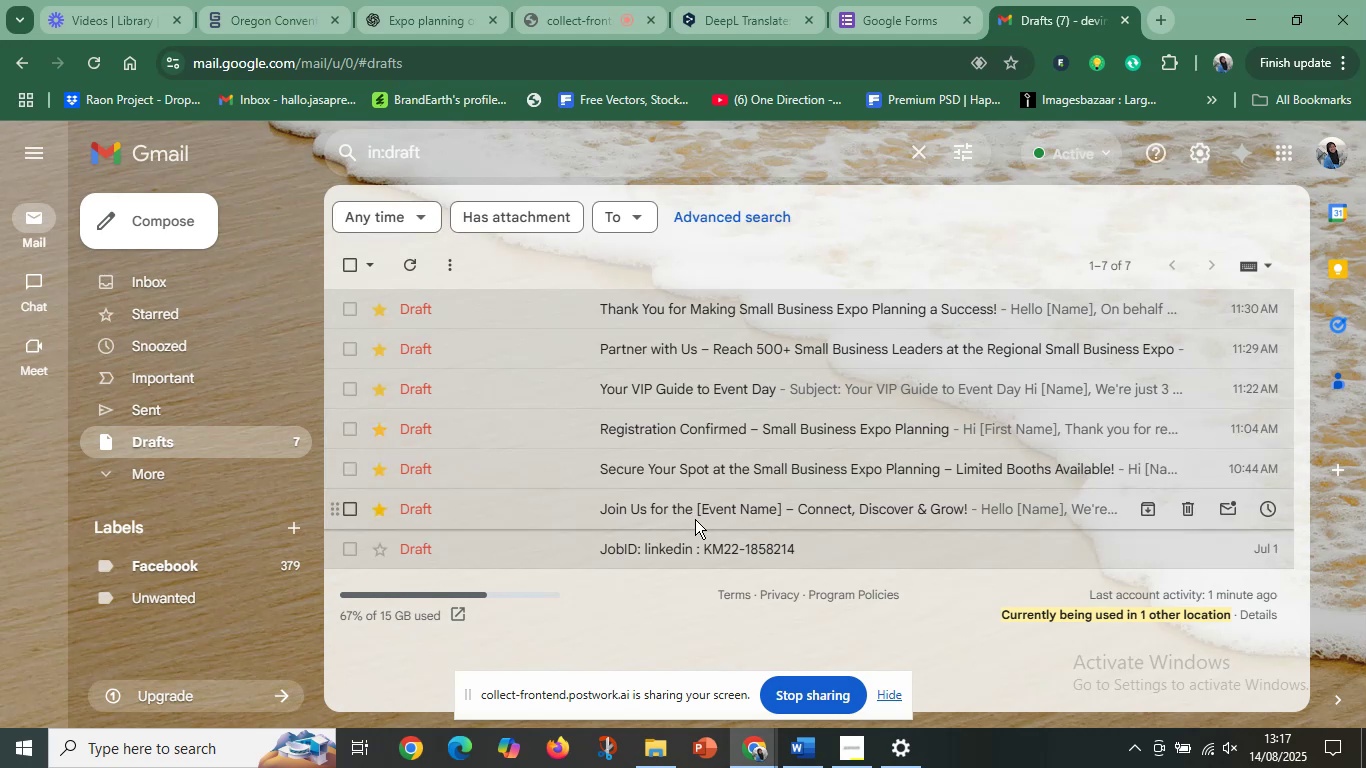 
double_click([695, 519])
 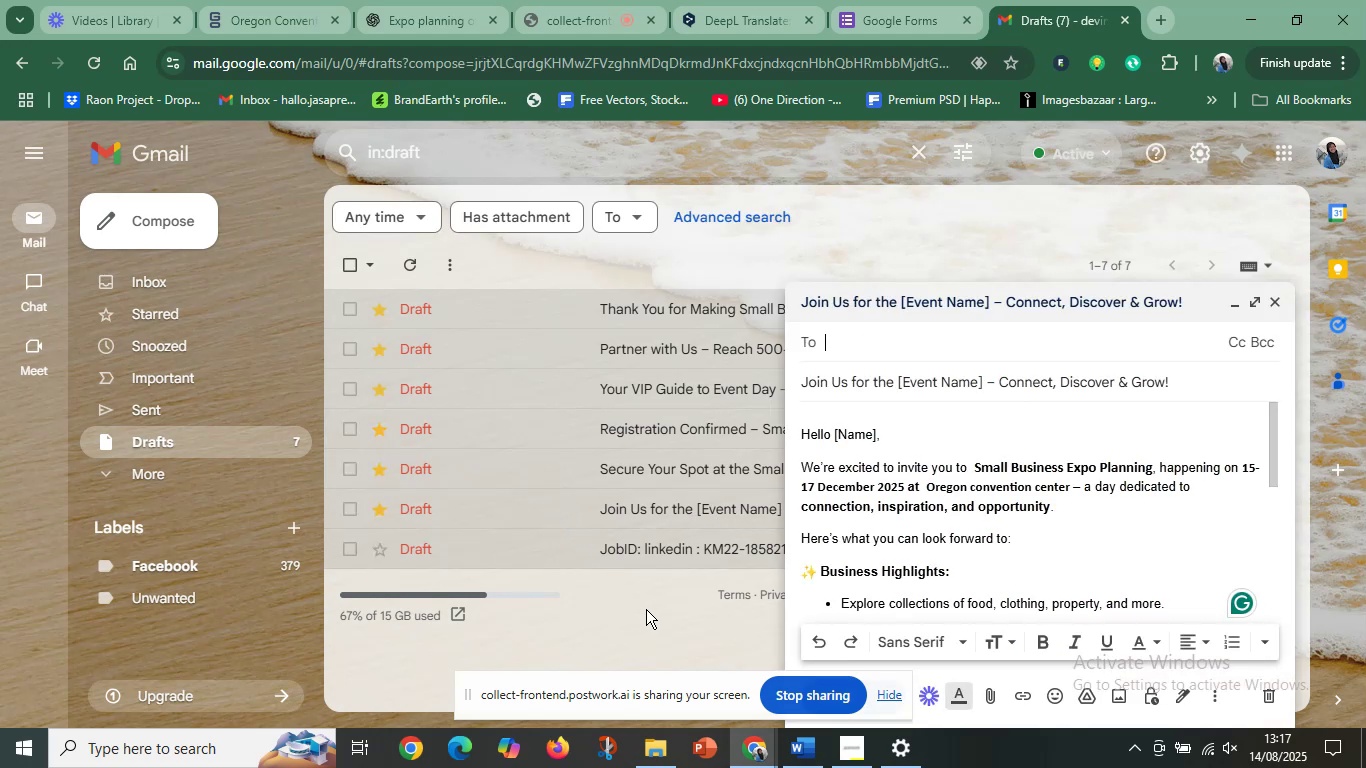 
wait(5.17)
 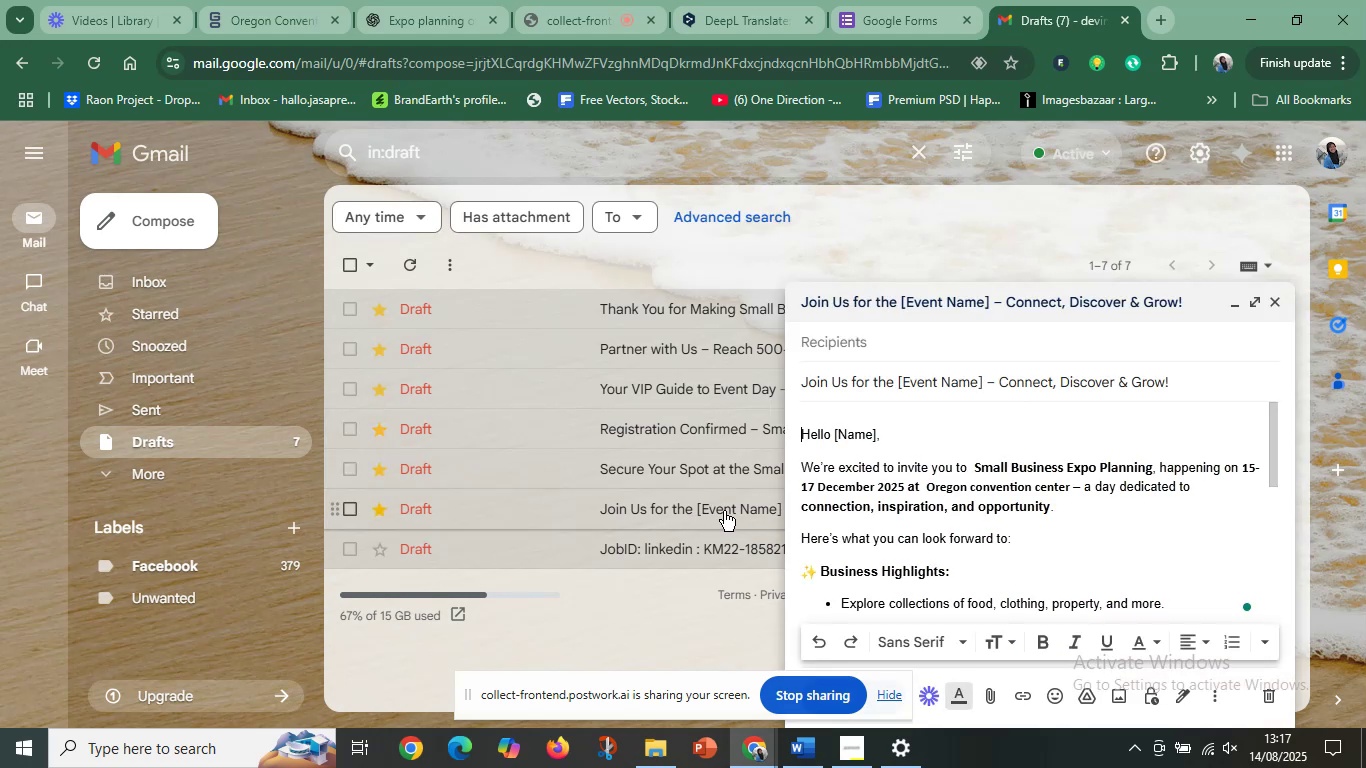 
left_click([832, 303])
 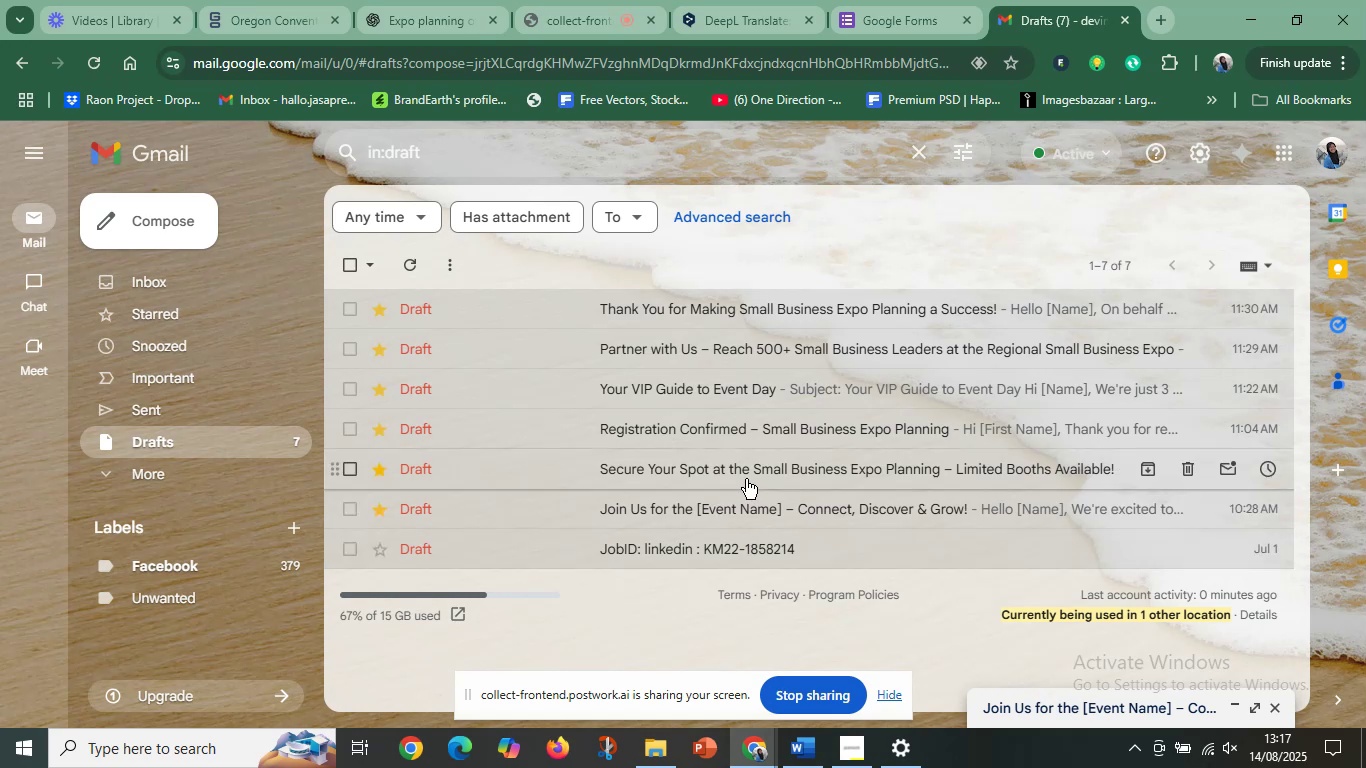 
left_click([765, 502])
 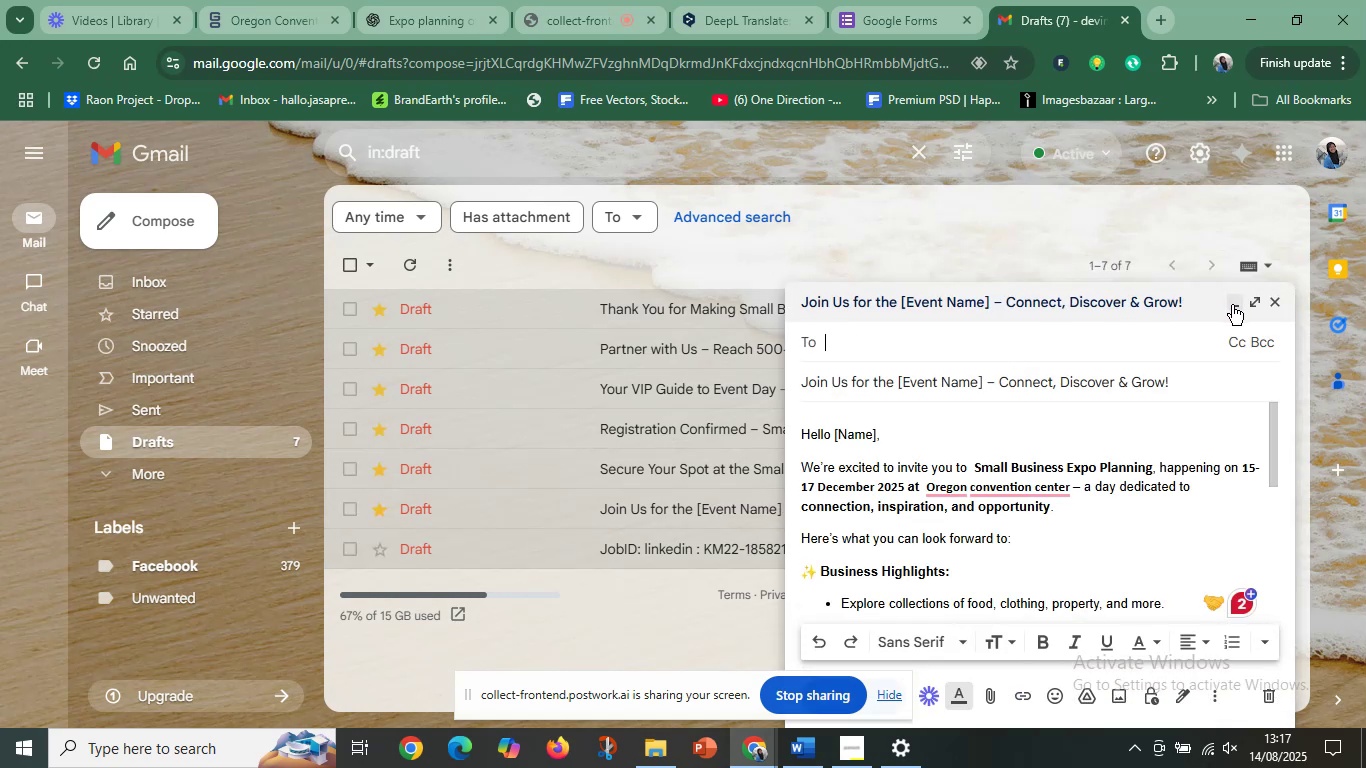 
left_click([1252, 306])
 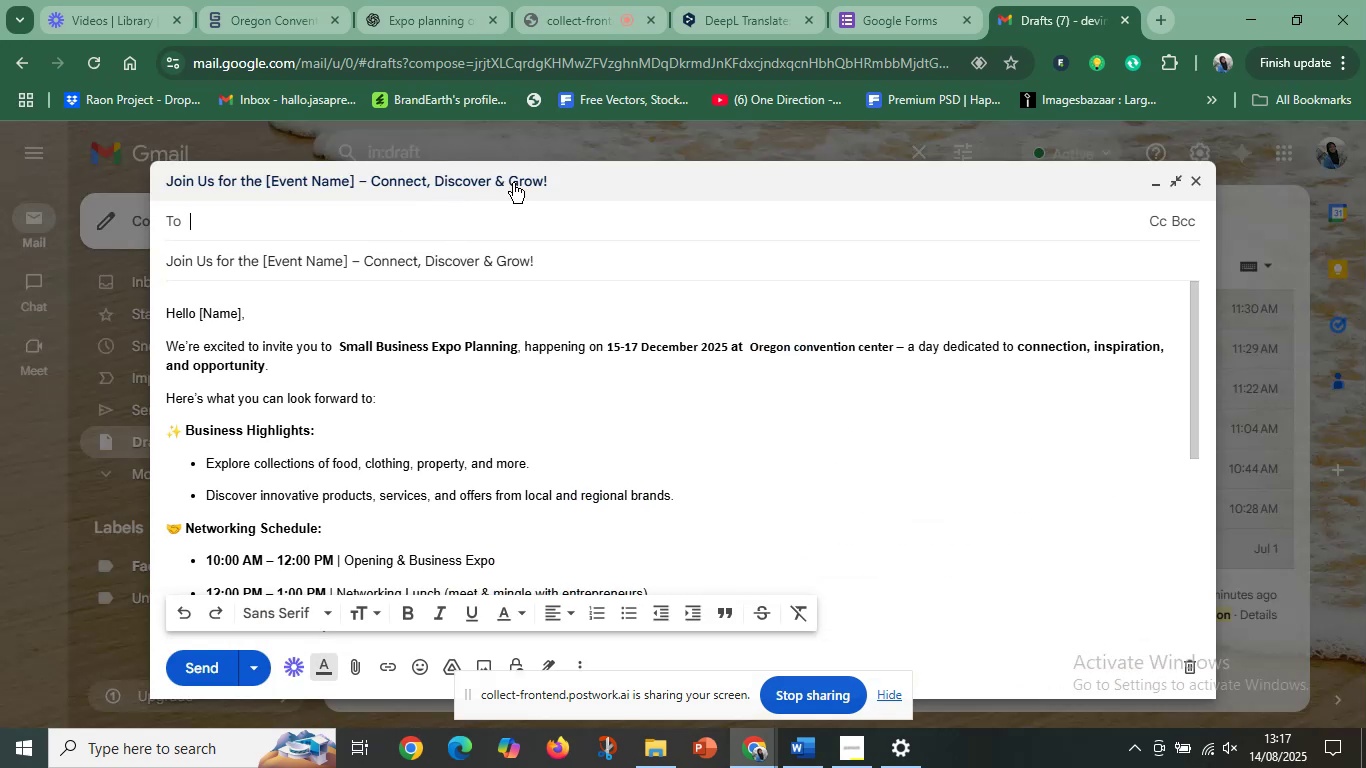 
left_click([513, 183])
 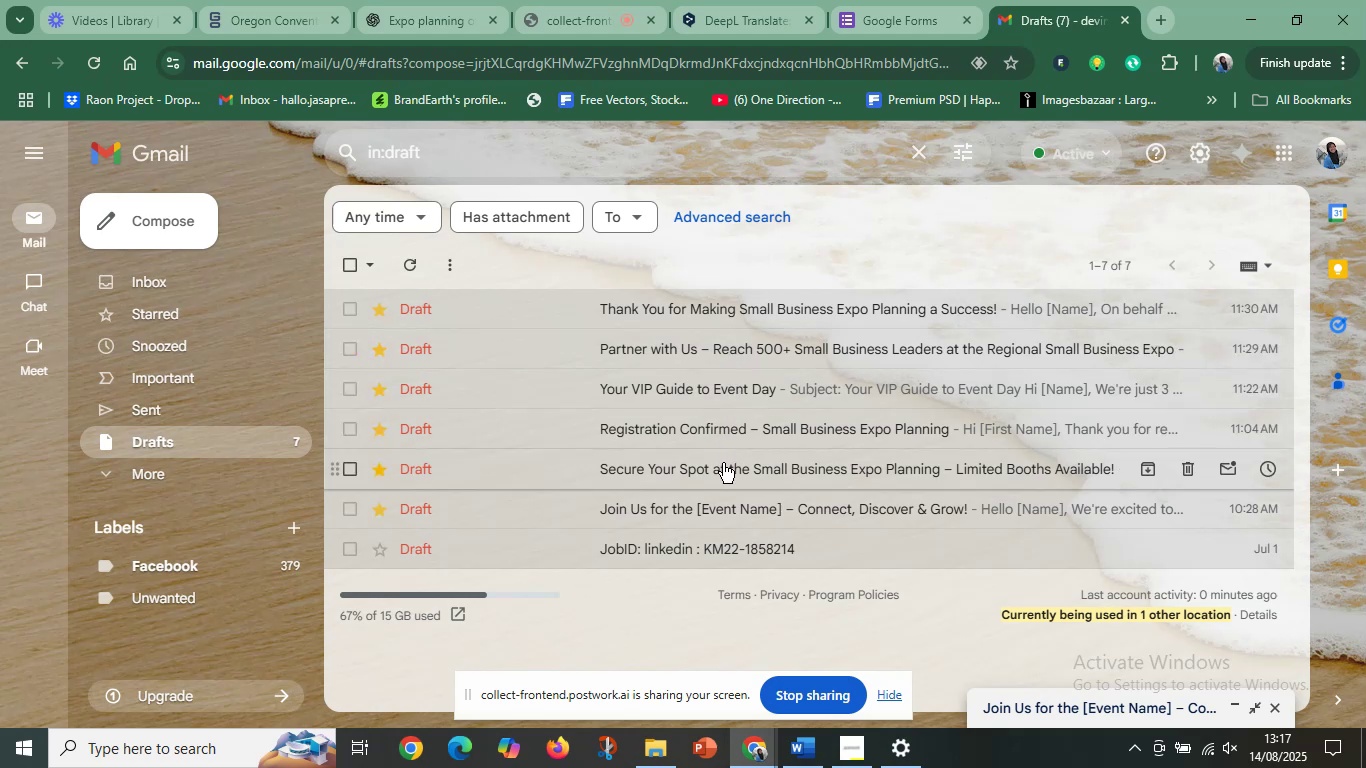 
wait(6.48)
 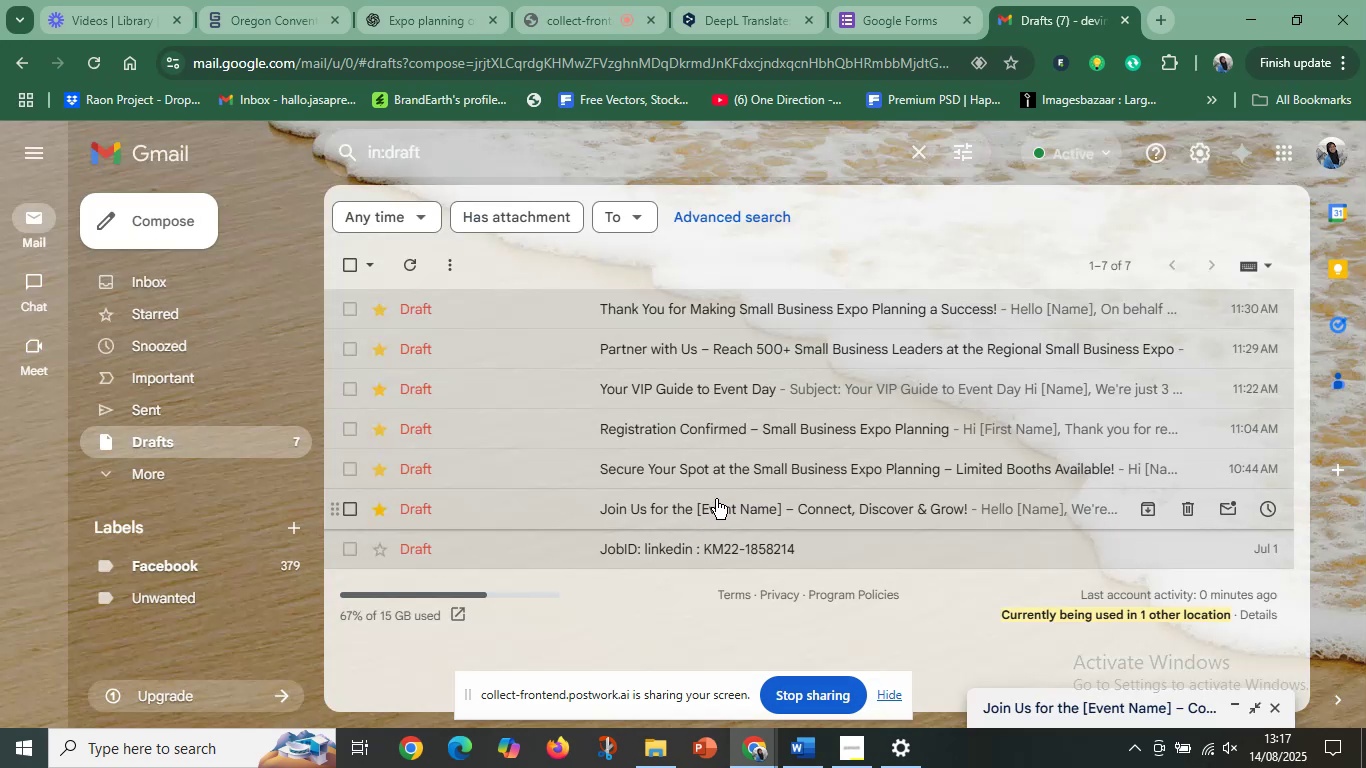 
left_click([749, 516])
 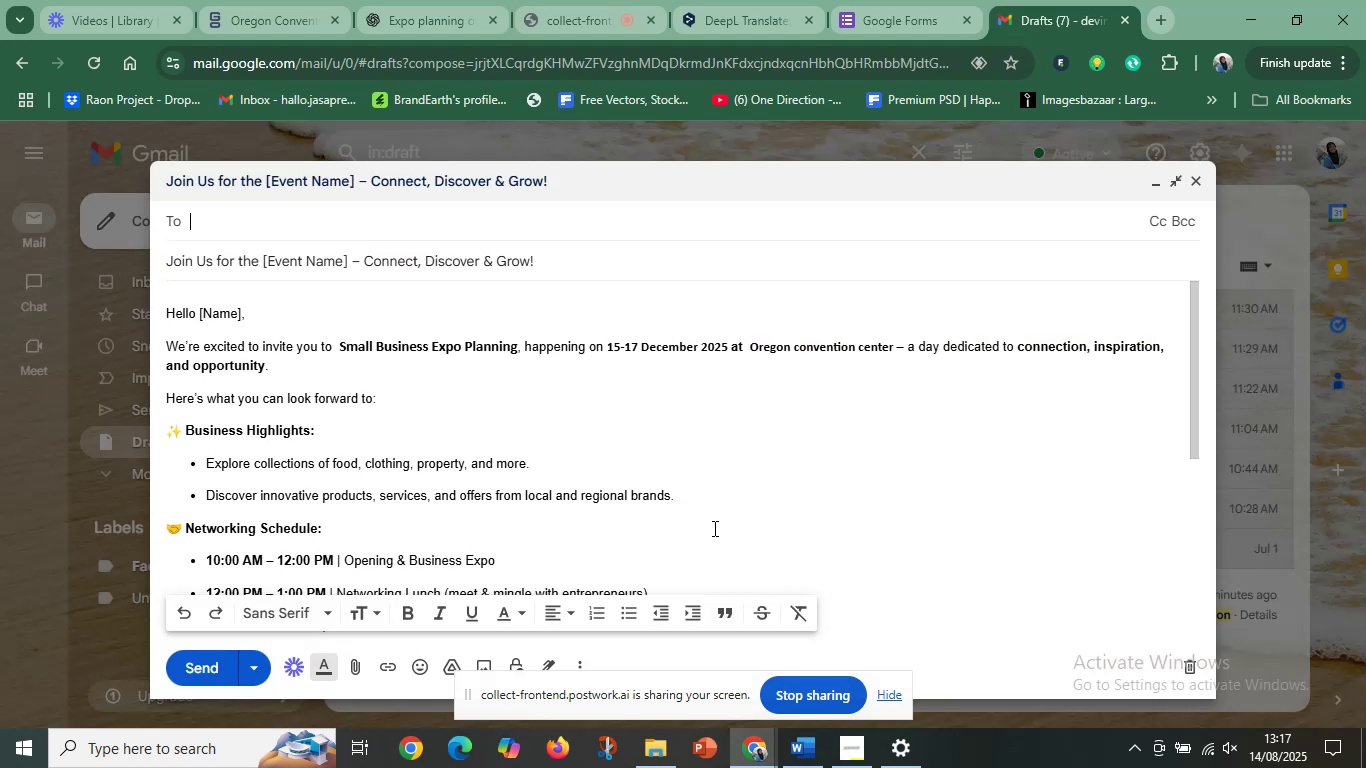 
scroll: coordinate [543, 559], scroll_direction: down, amount: 2.0
 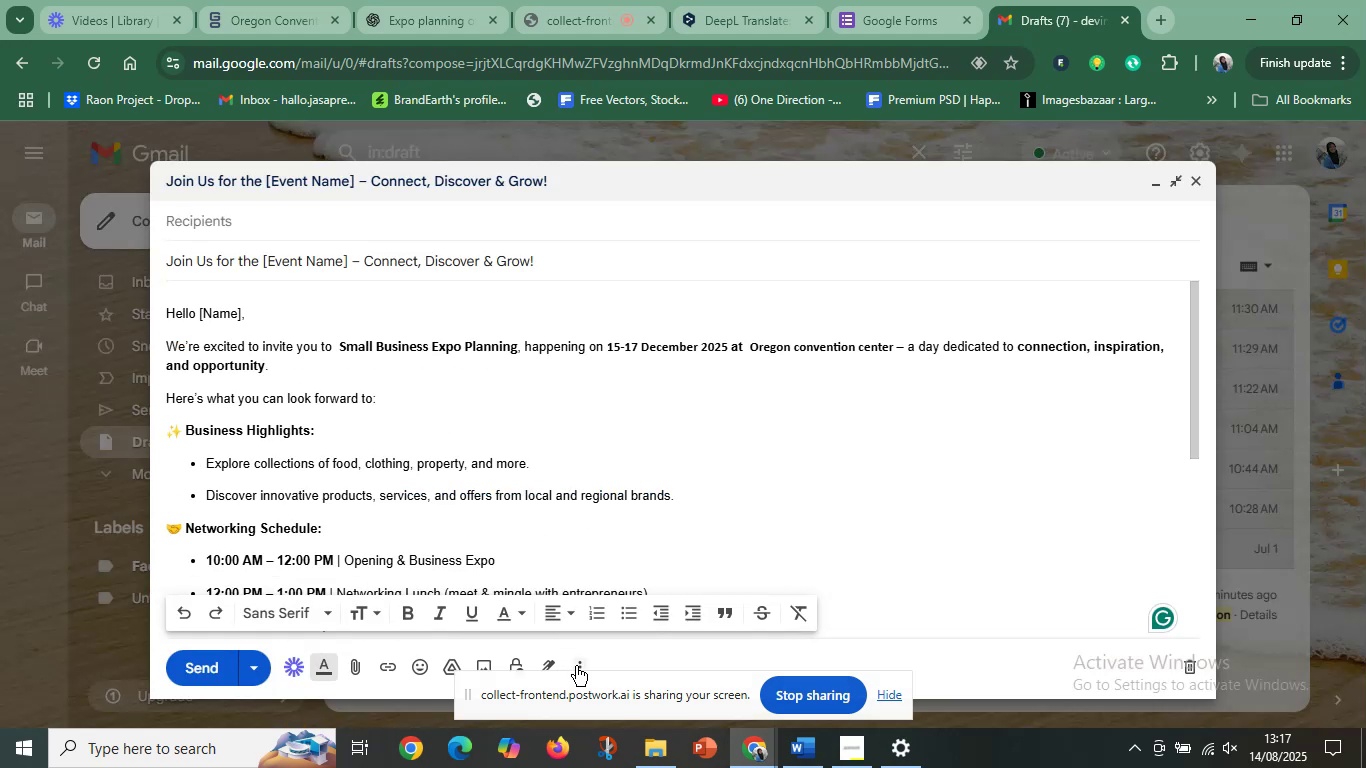 
left_click([576, 666])
 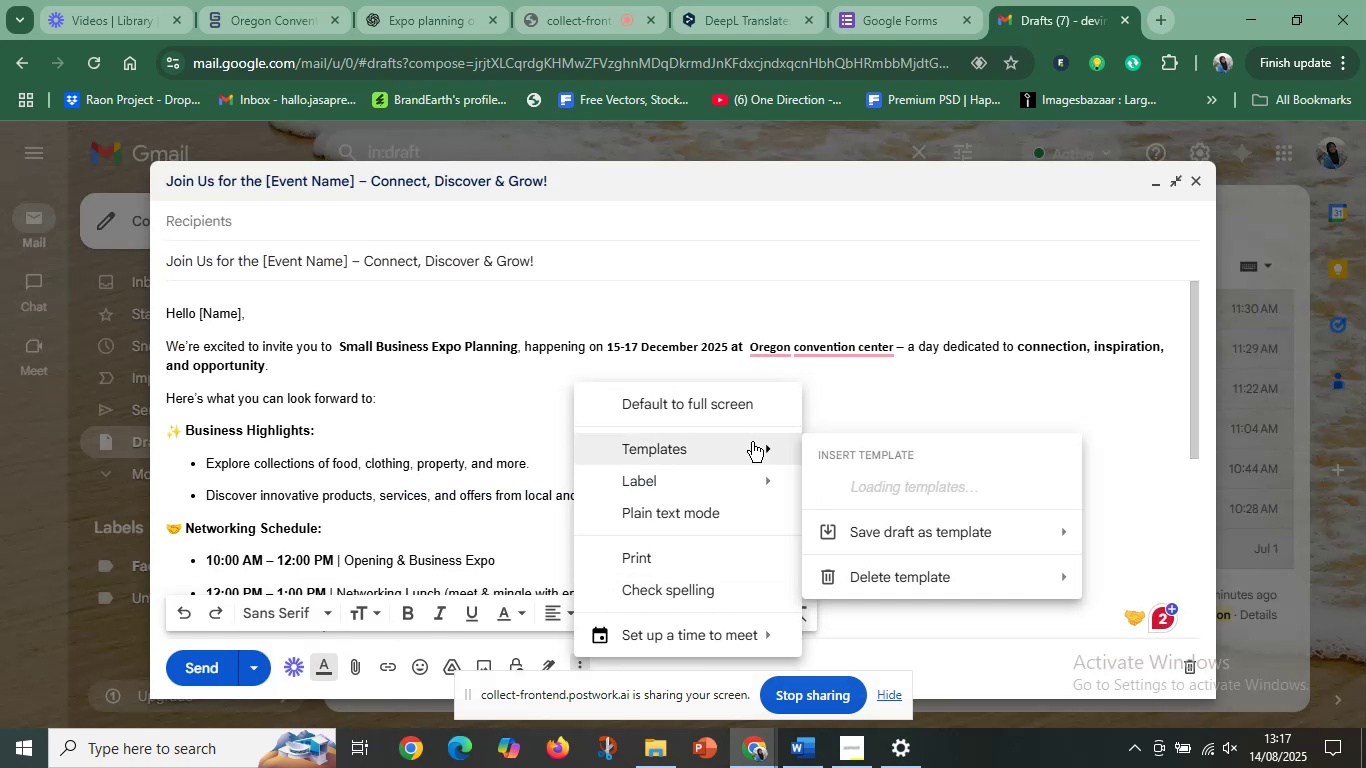 
wait(8.2)
 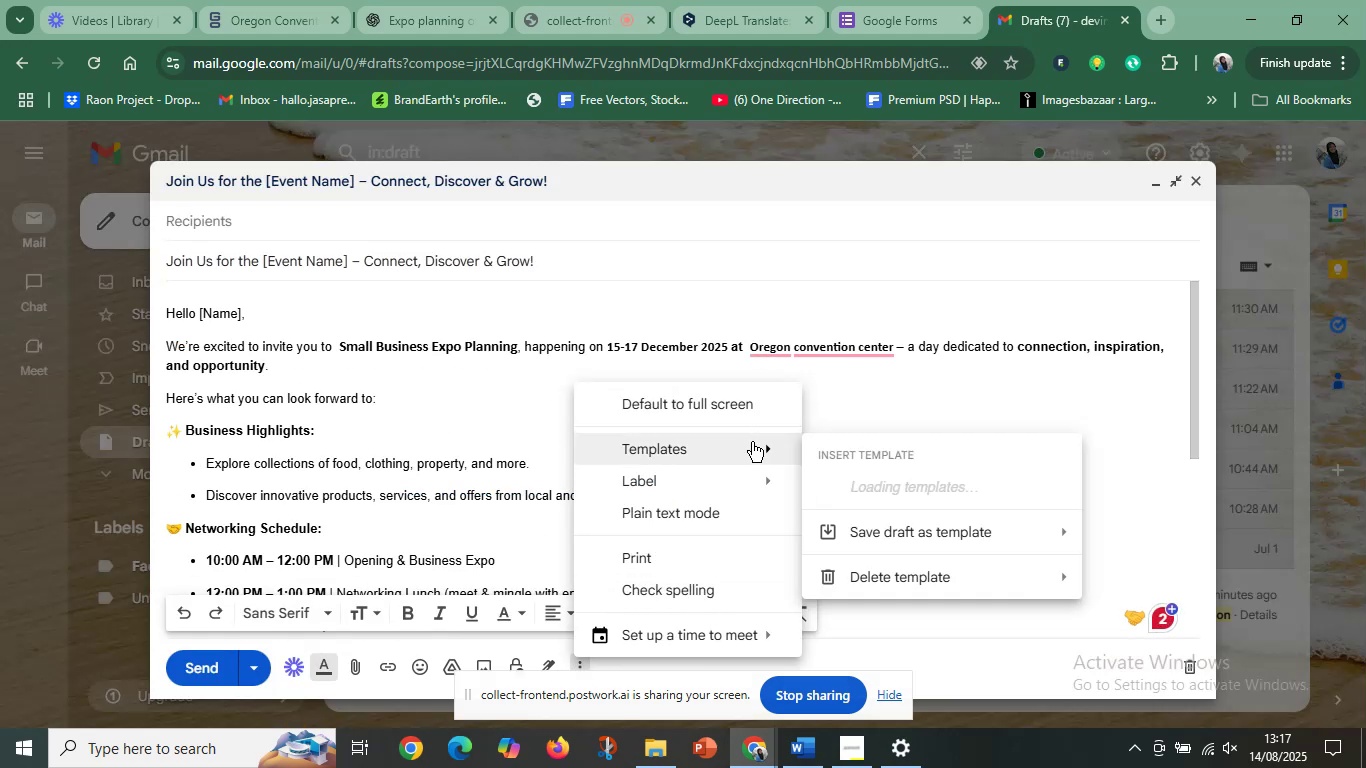 
left_click([543, 179])
 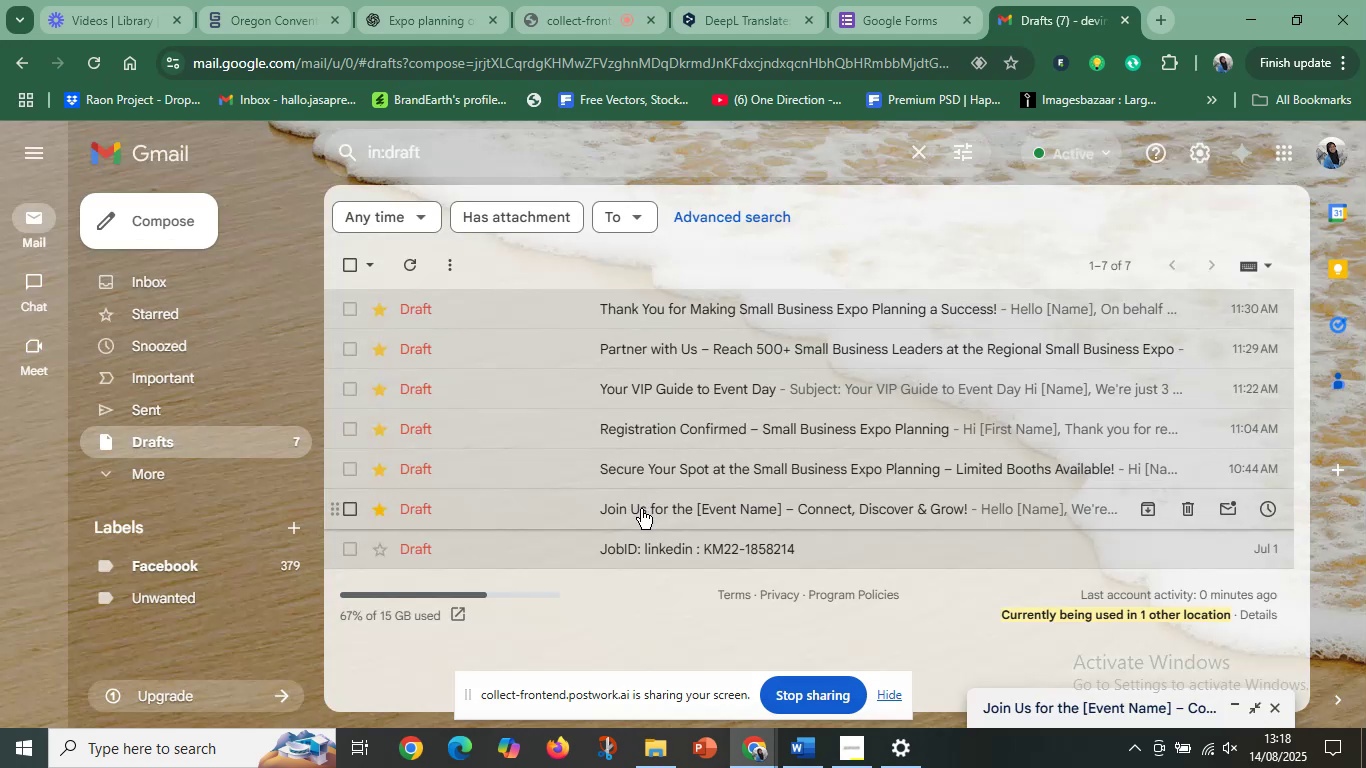 
left_click([641, 509])
 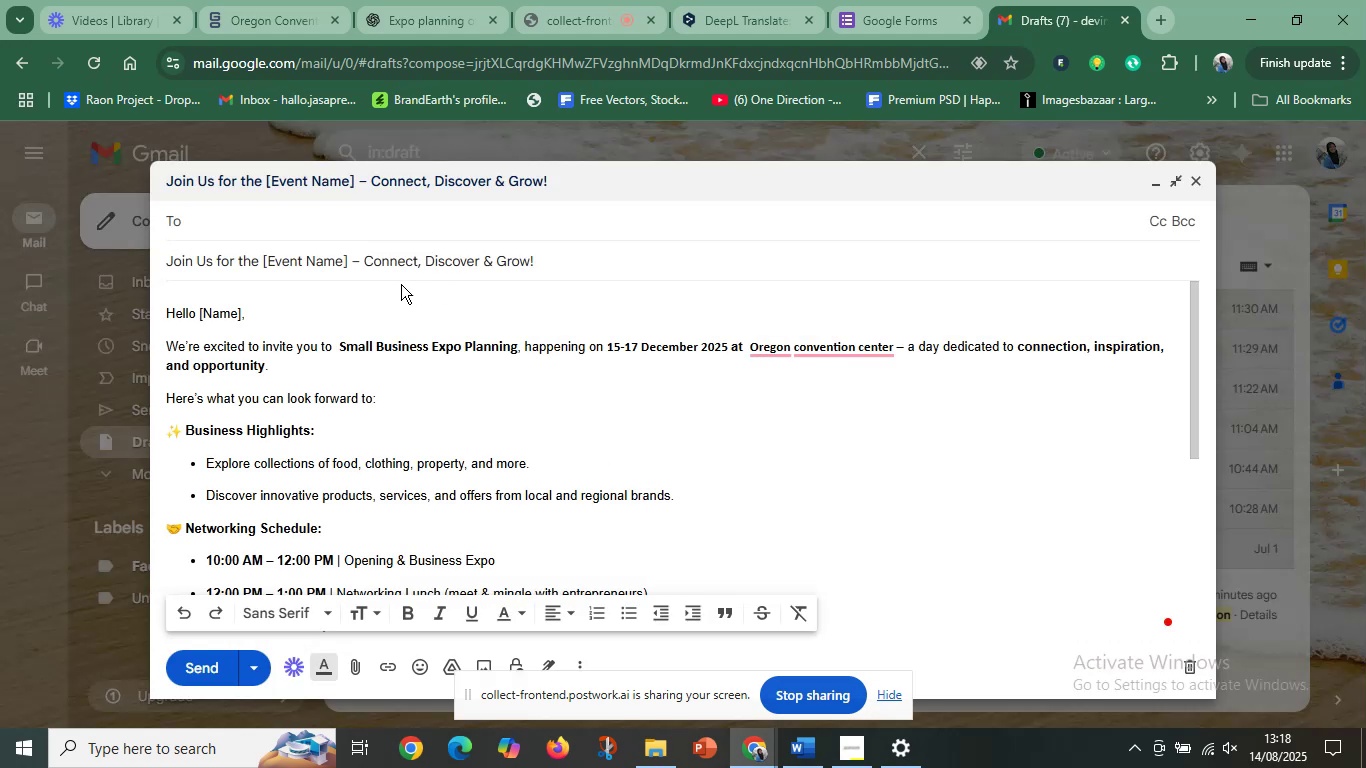 
left_click([397, 265])
 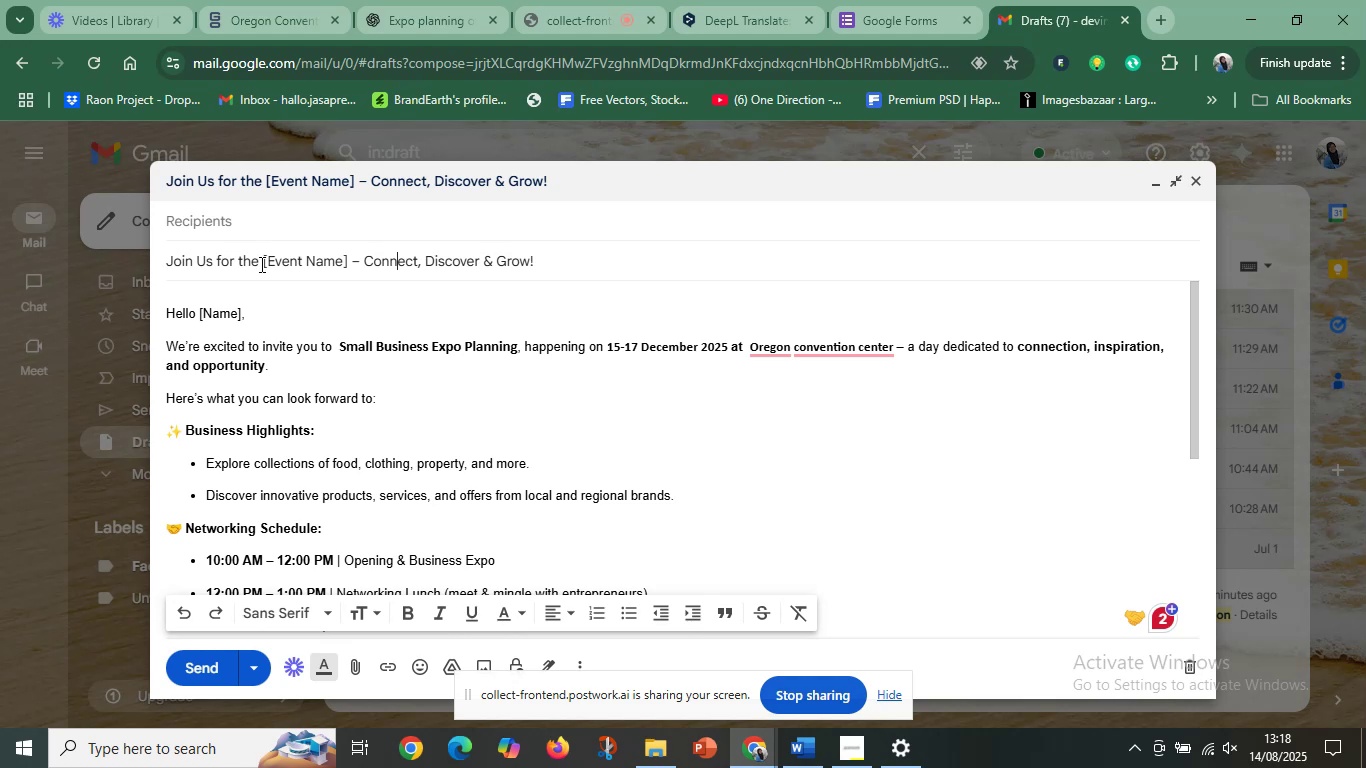 
left_click([260, 264])
 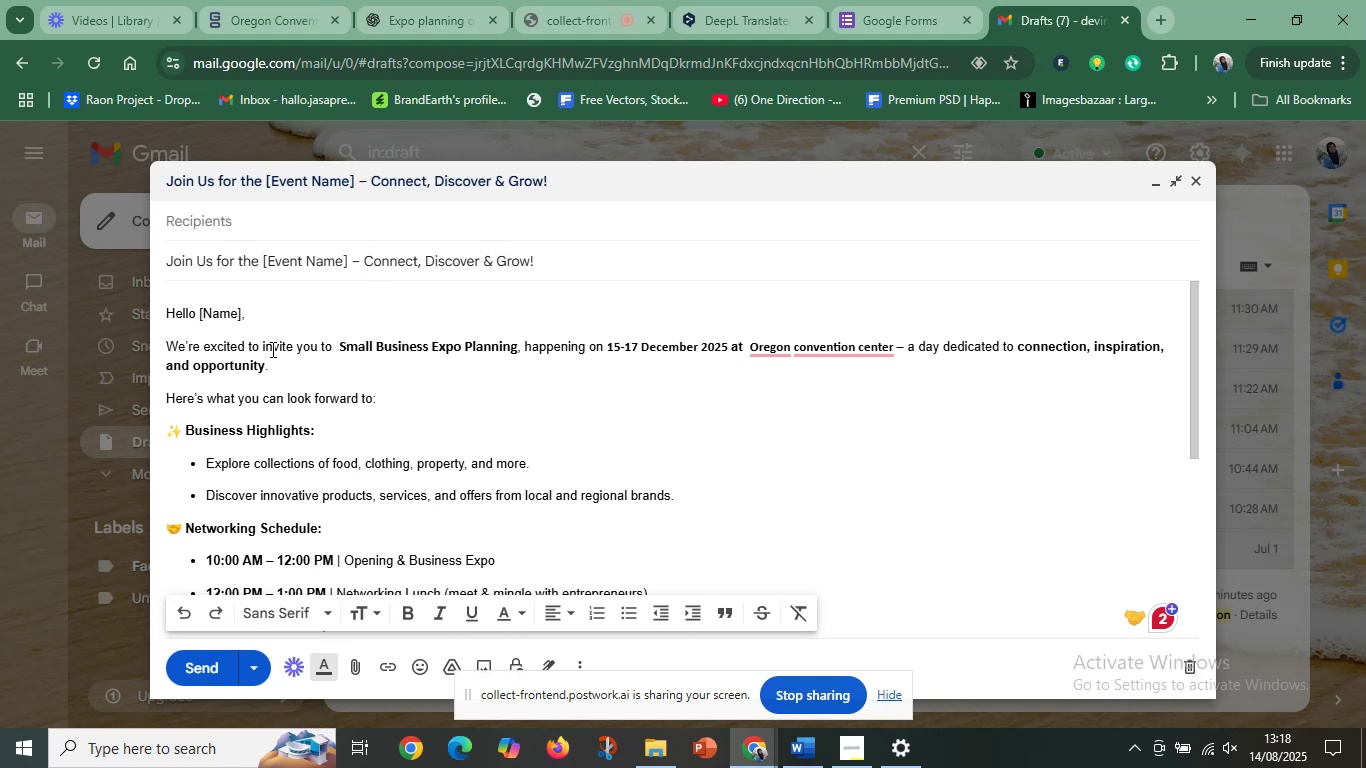 
left_click_drag(start_coordinate=[340, 347], to_coordinate=[517, 344])
 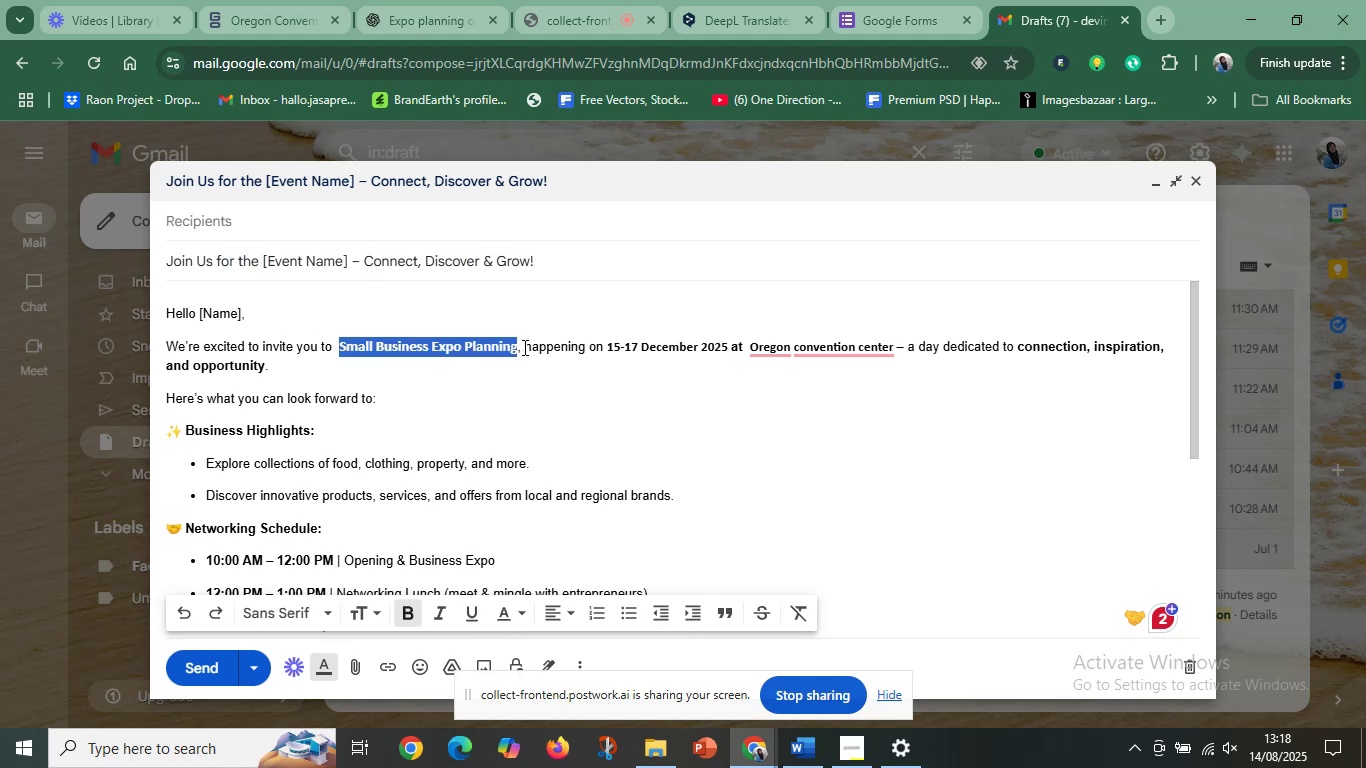 
key(Control+C)
 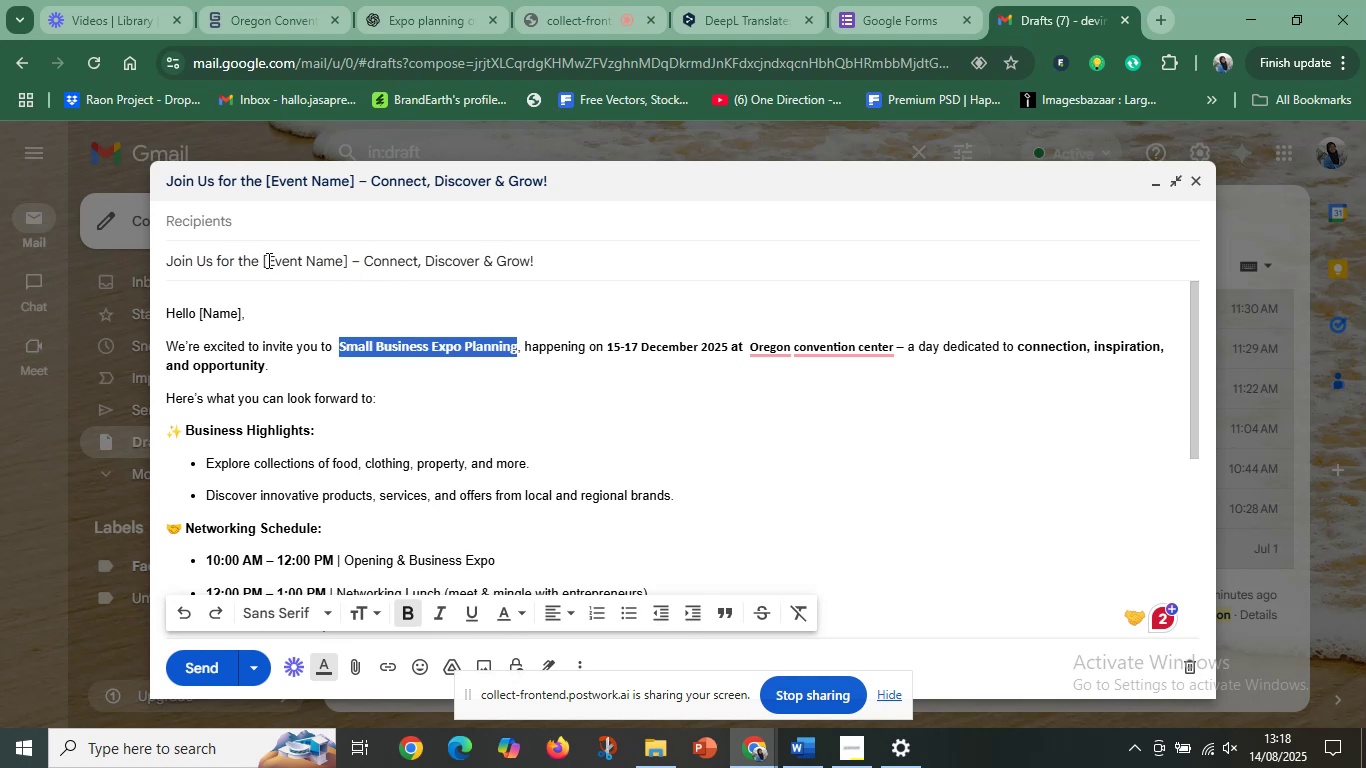 
left_click([265, 256])
 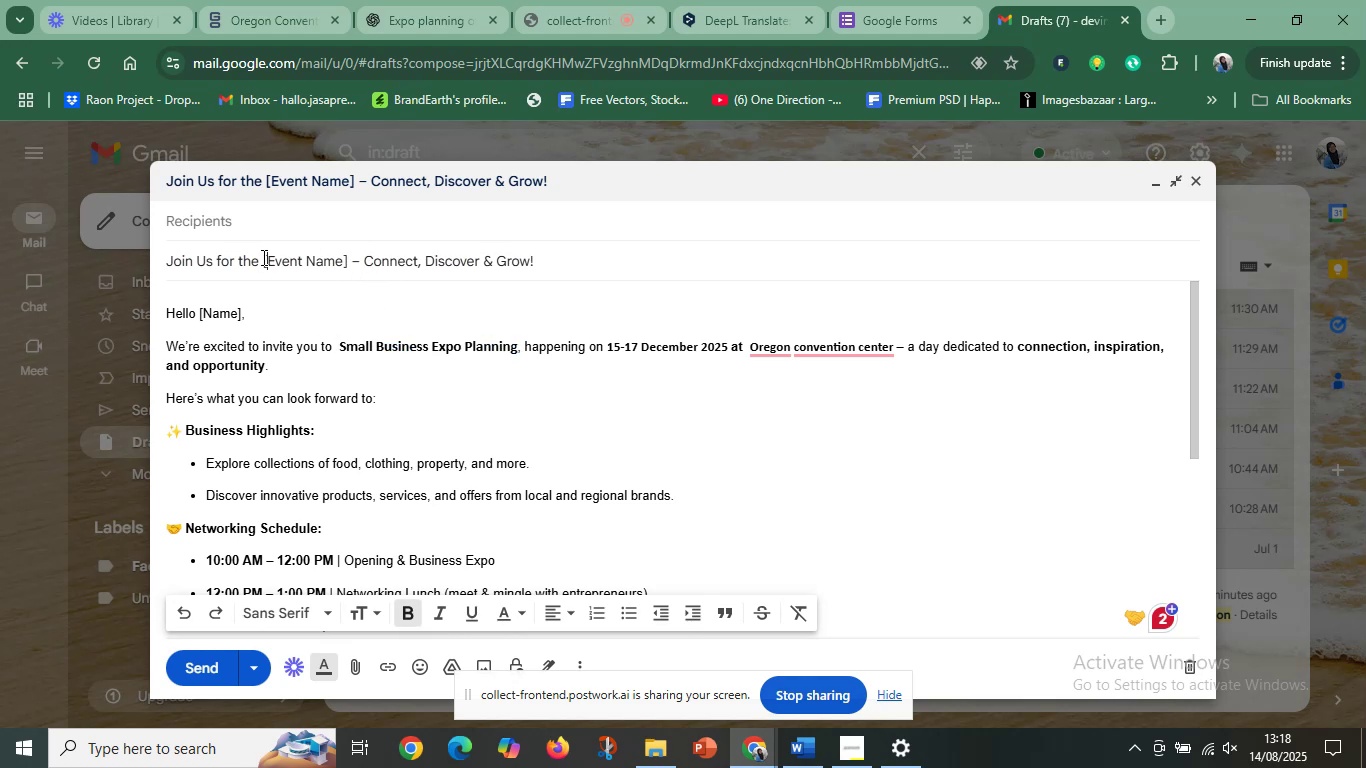 
left_click_drag(start_coordinate=[262, 257], to_coordinate=[348, 258])
 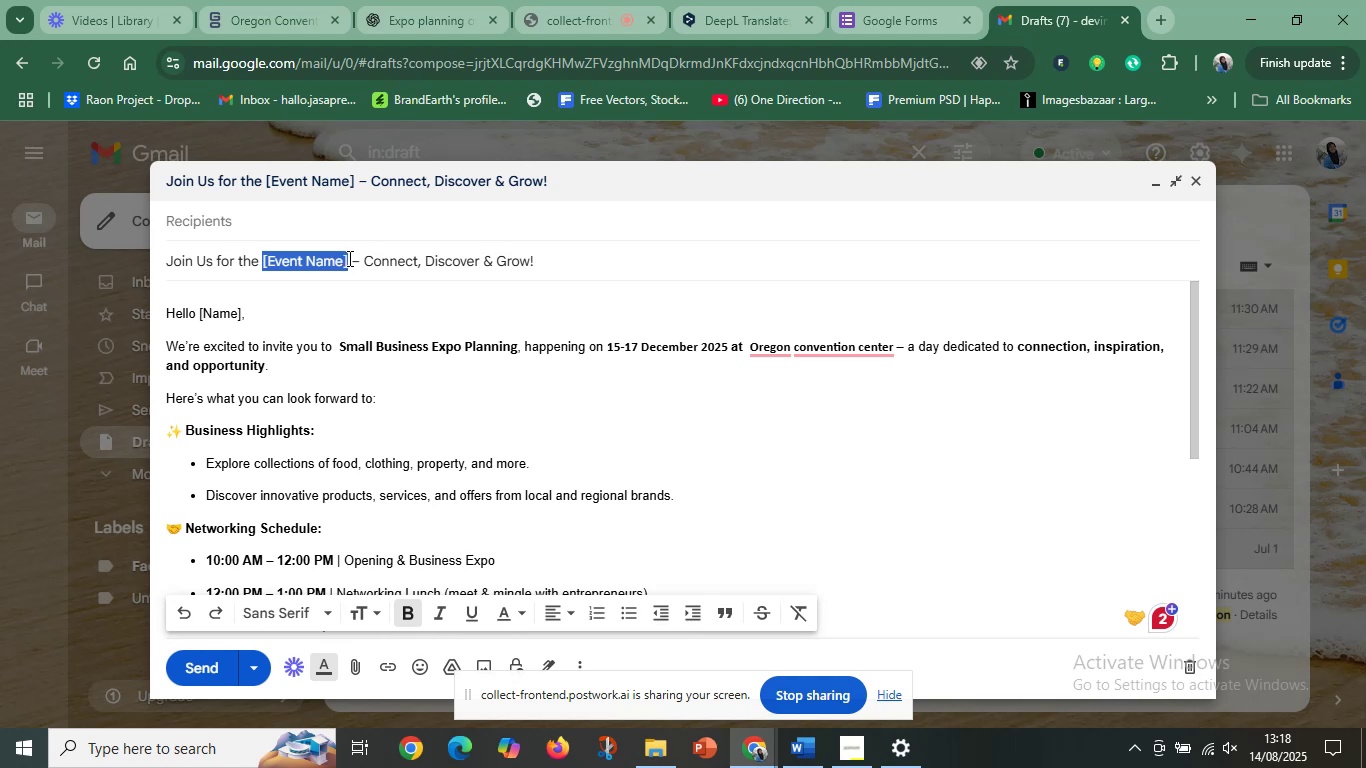 
key(Control+V)
 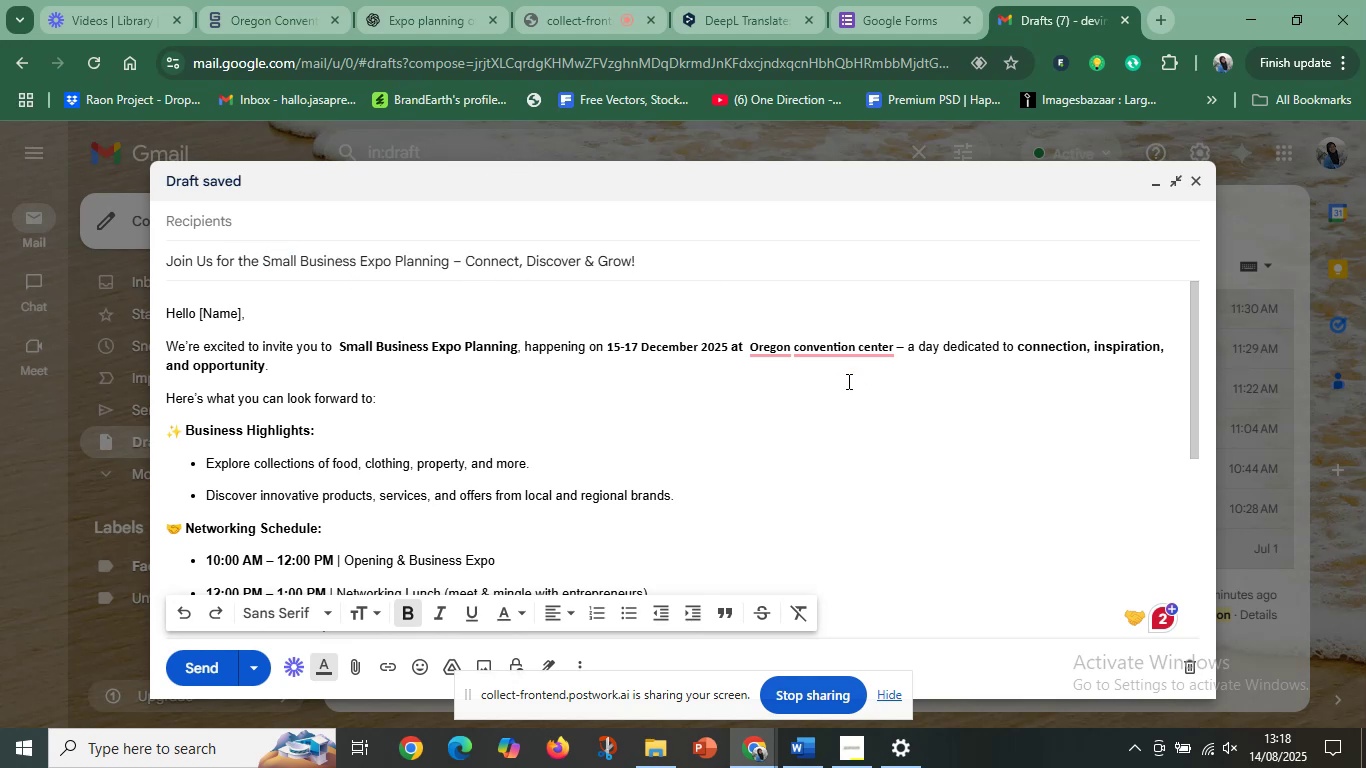 
left_click([823, 758])
 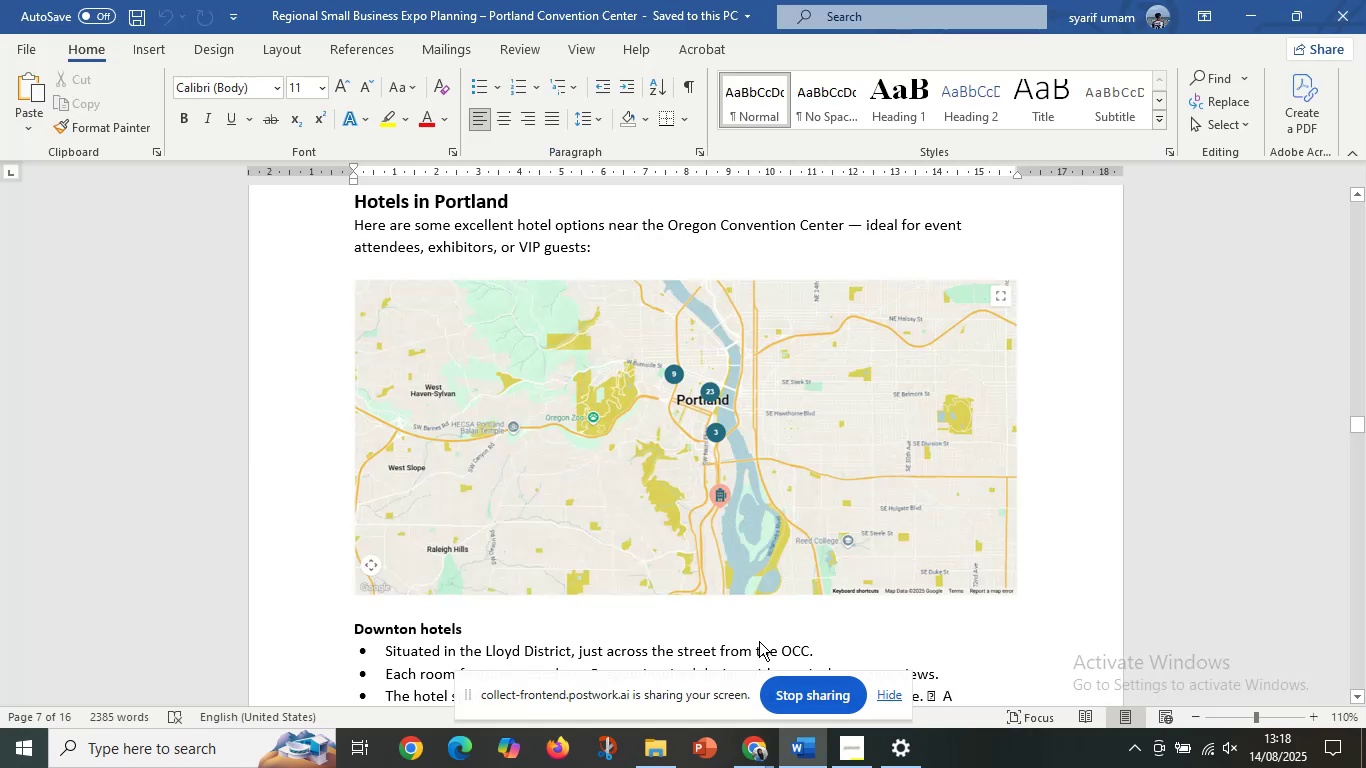 
scroll: coordinate [583, 551], scroll_direction: down, amount: 153.0
 